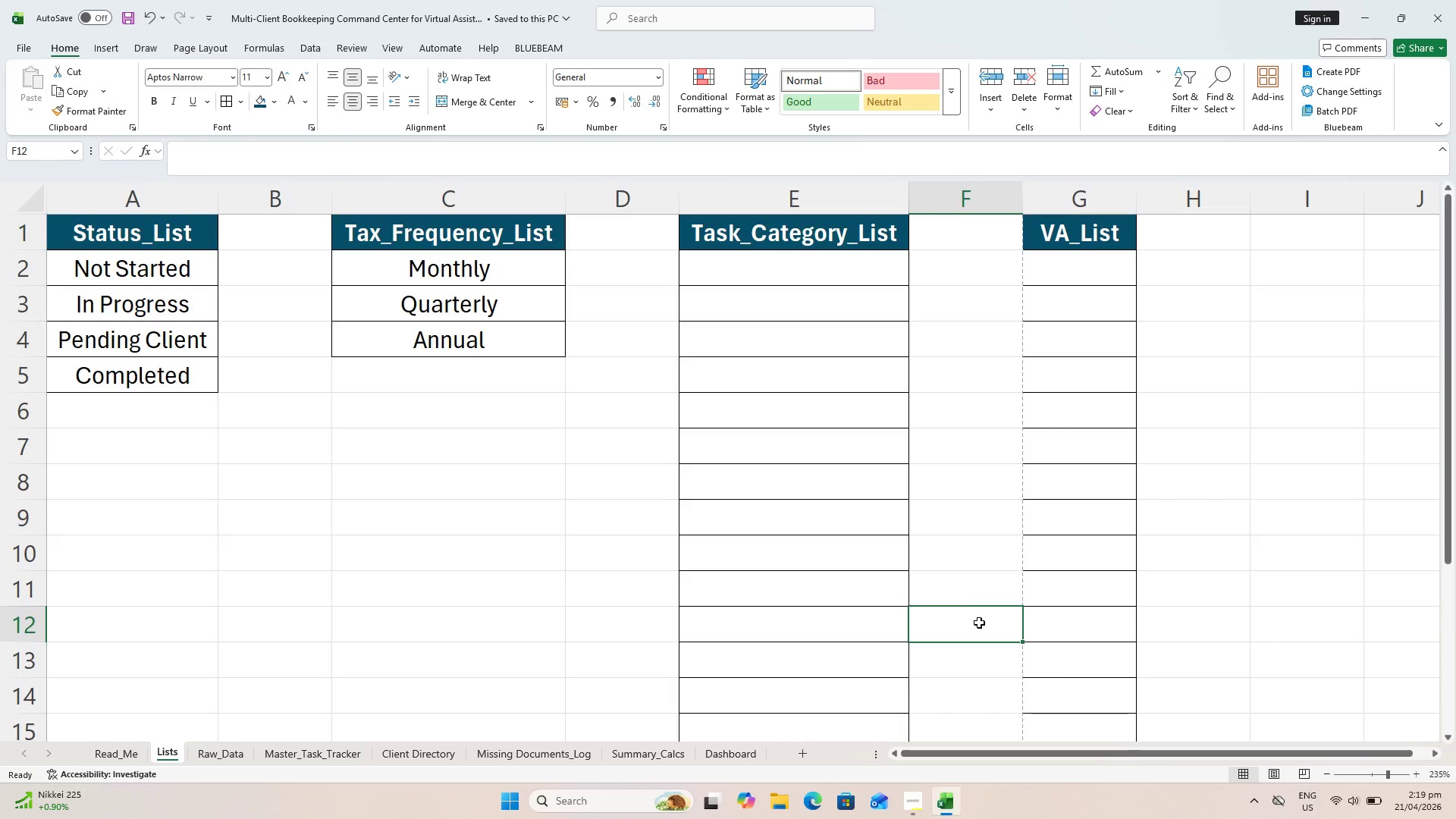 
left_click_drag(start_coordinate=[1025, 753], to_coordinate=[1251, 729])
 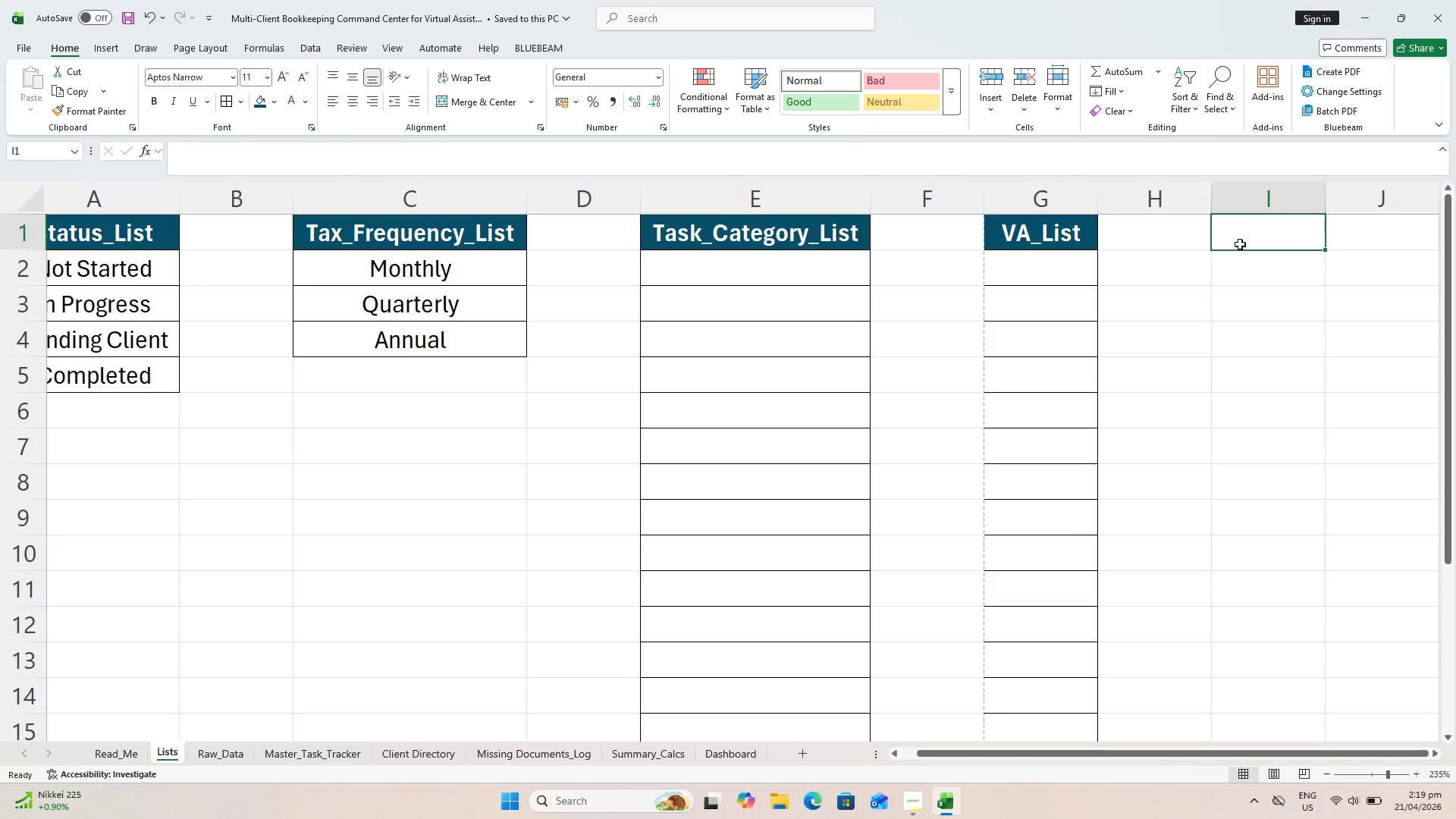 
type(RAG list)
 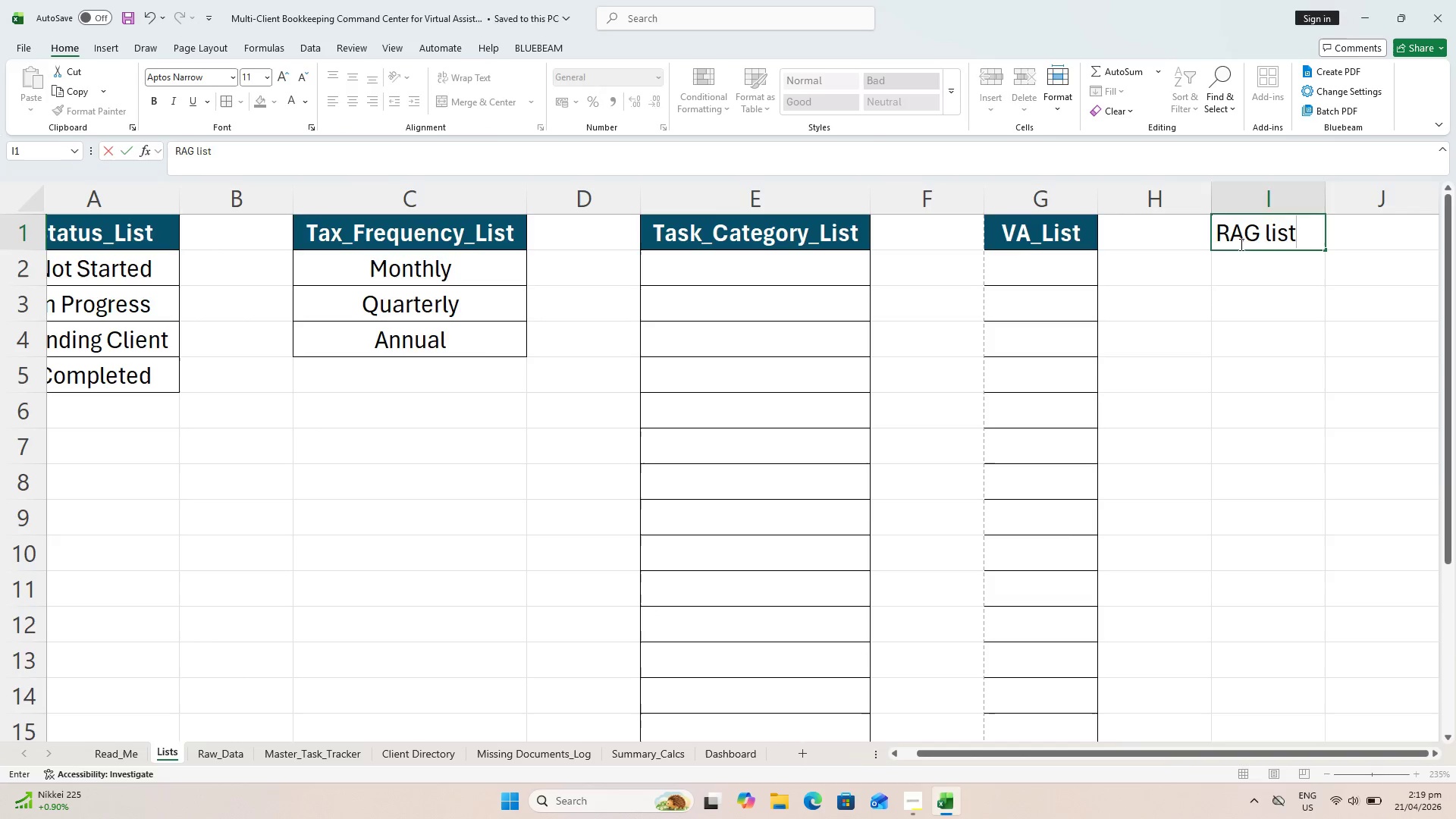 
key(Enter)
 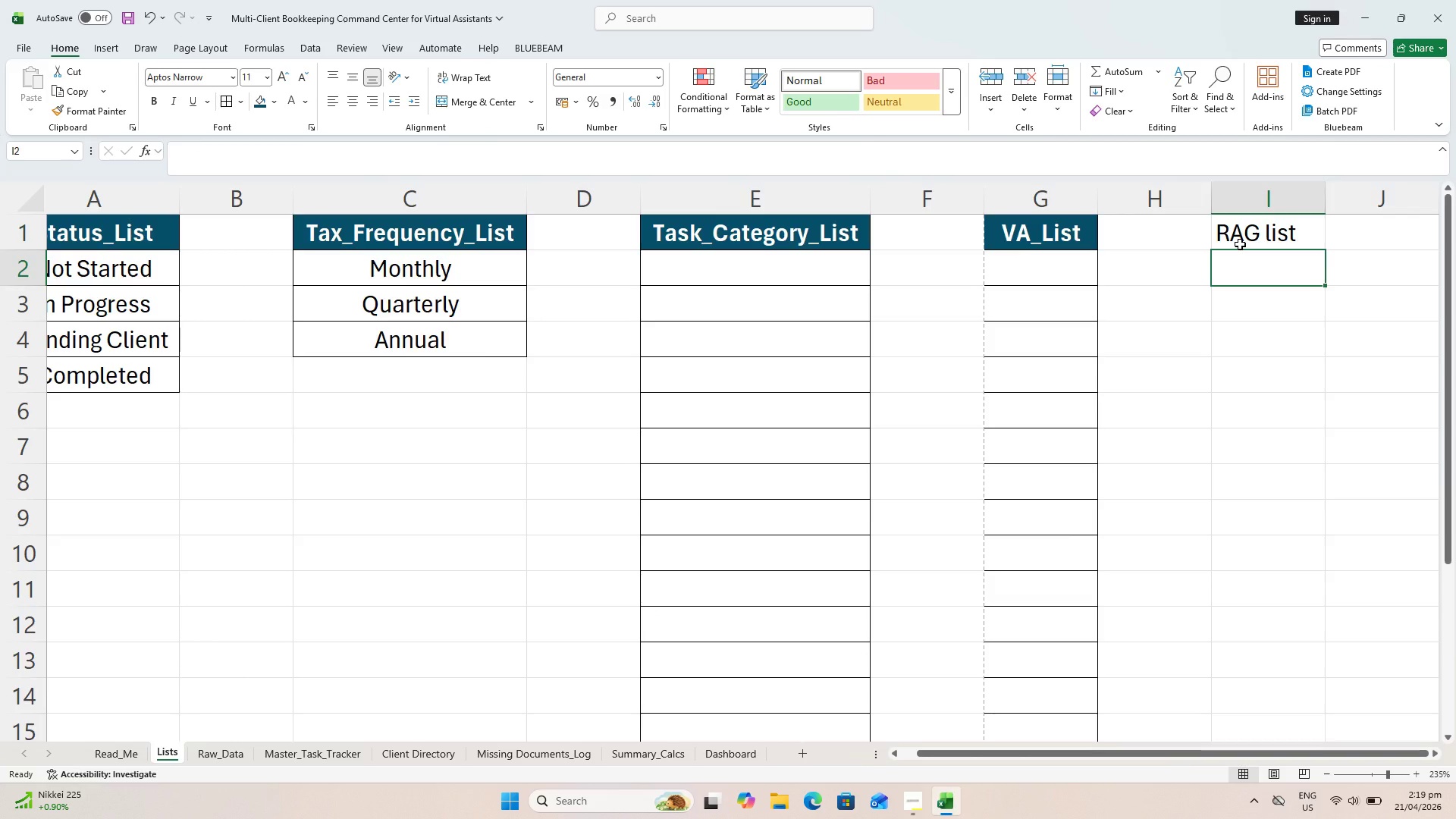 
type(Rag)
key(Backspace)
key(Backspace)
type(AG_List)
 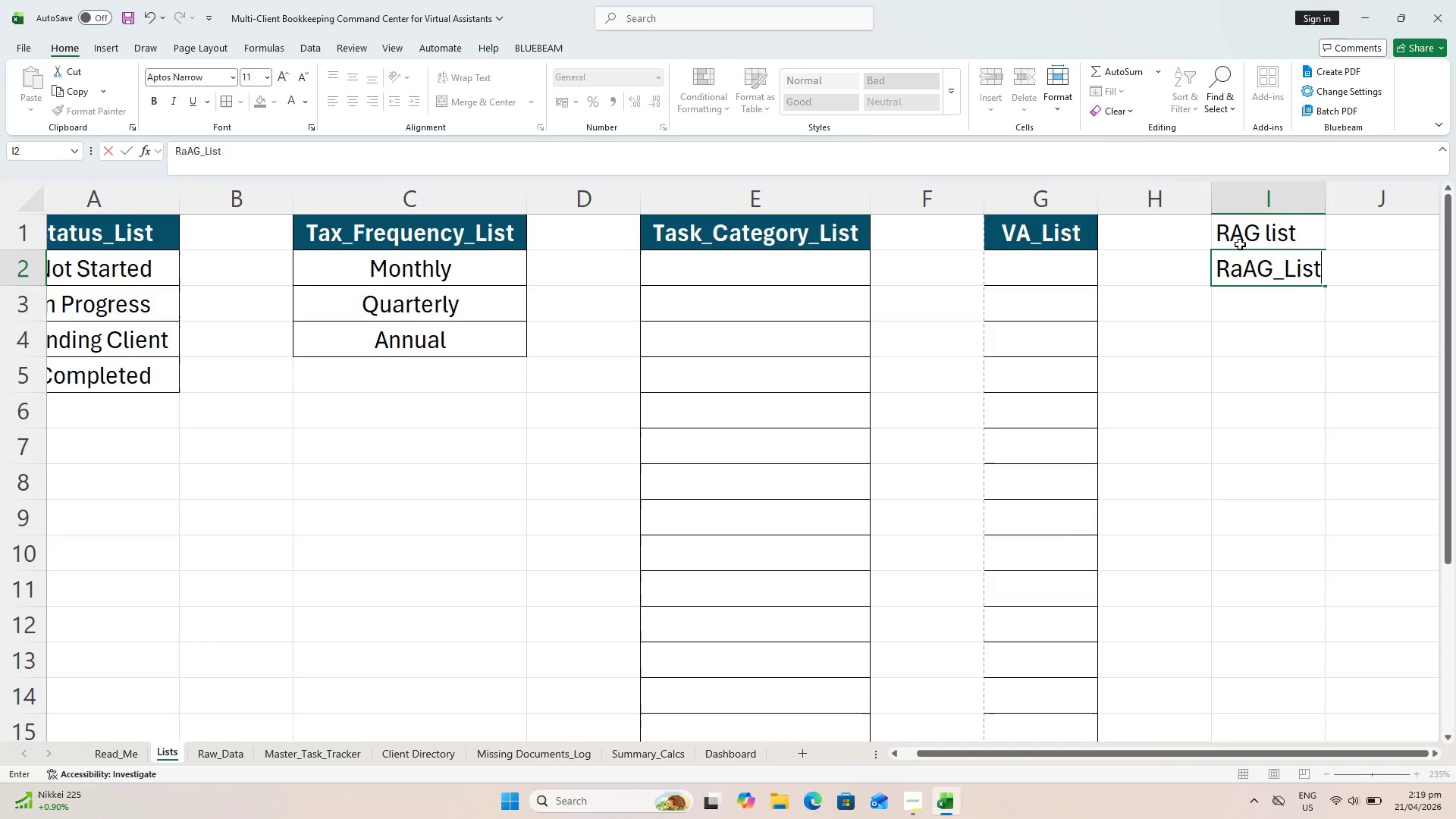 
left_click([1242, 275])
 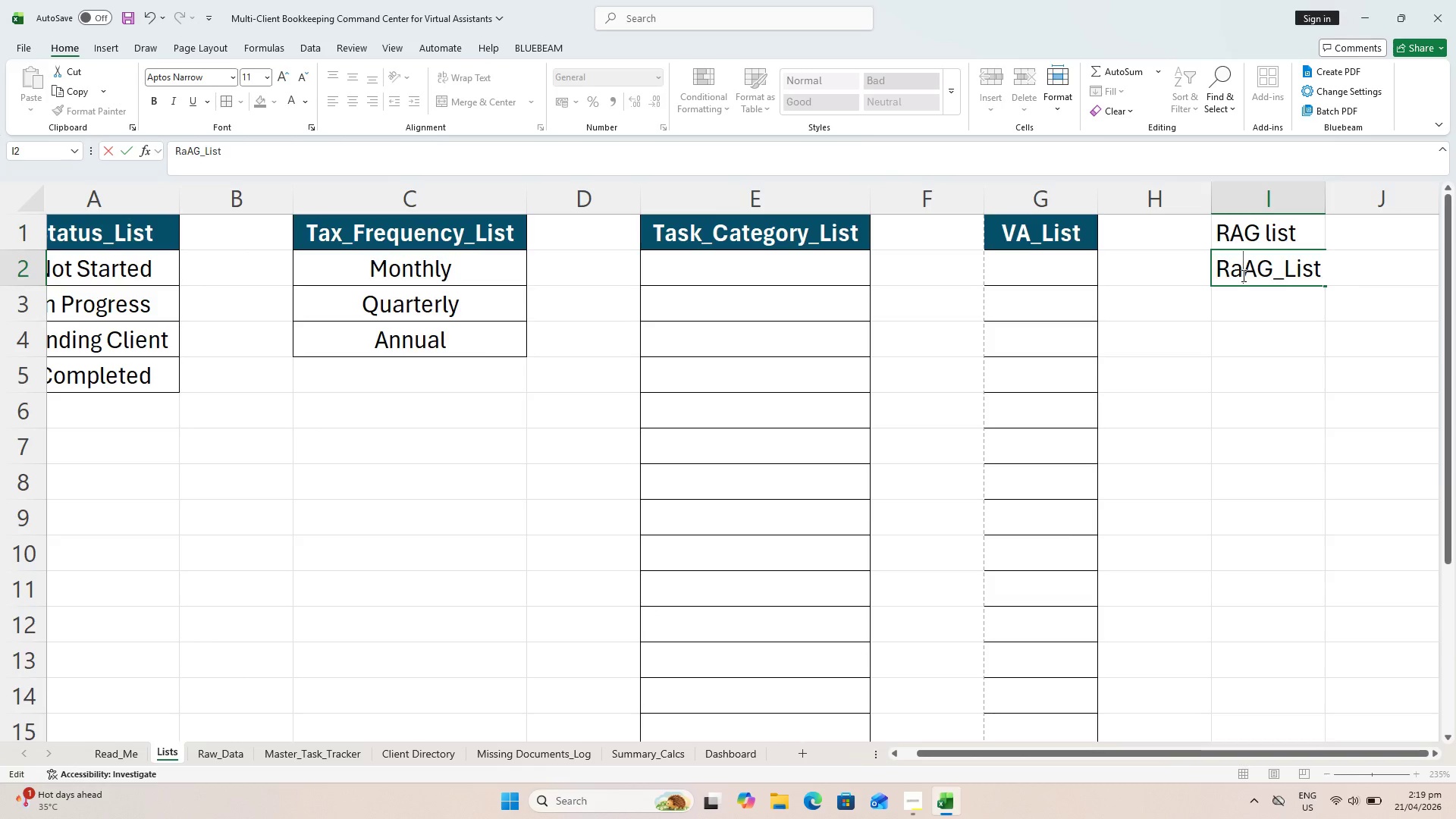 
key(Backspace)
 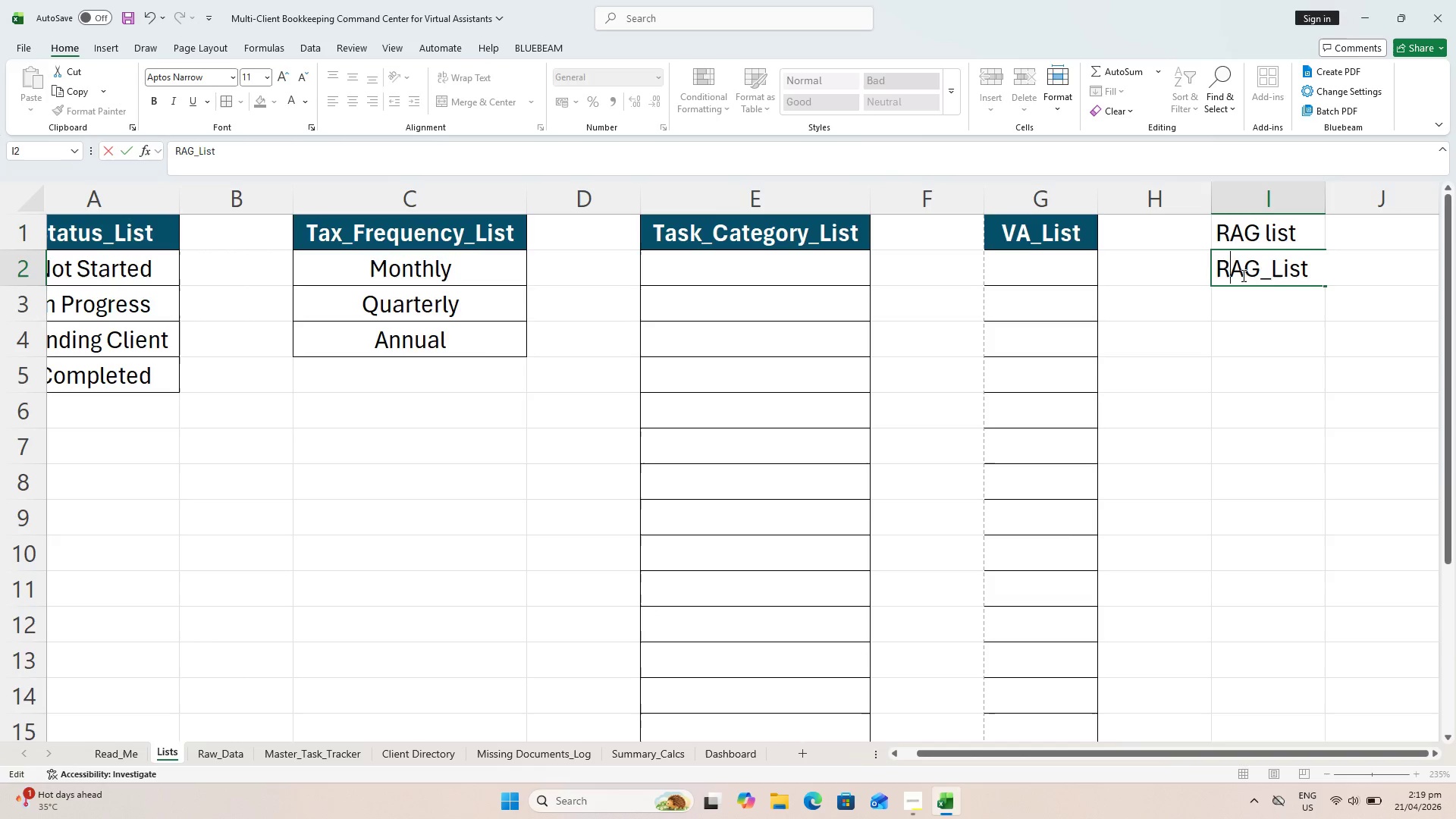 
key(Enter)
 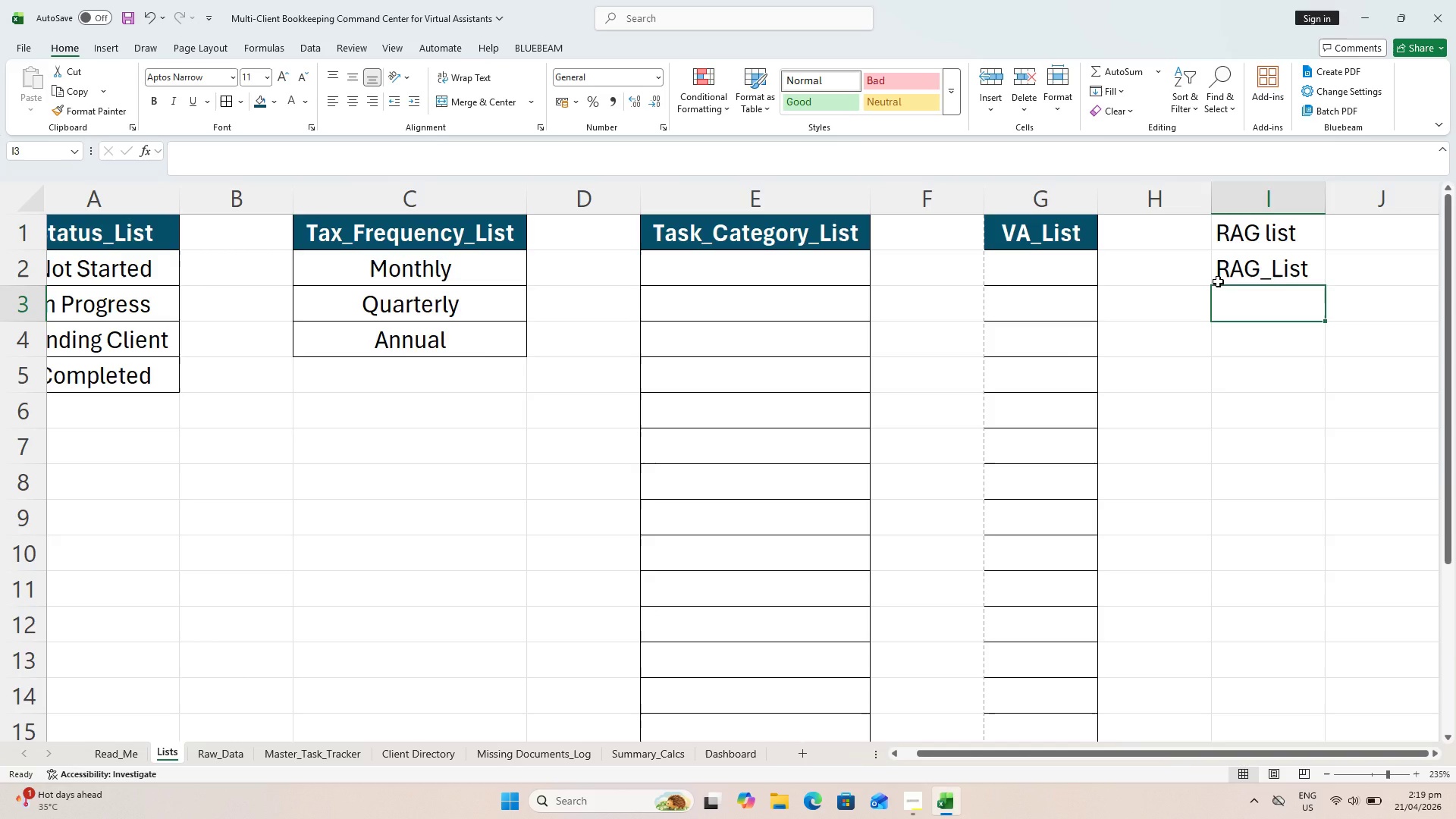 
wait(7.11)
 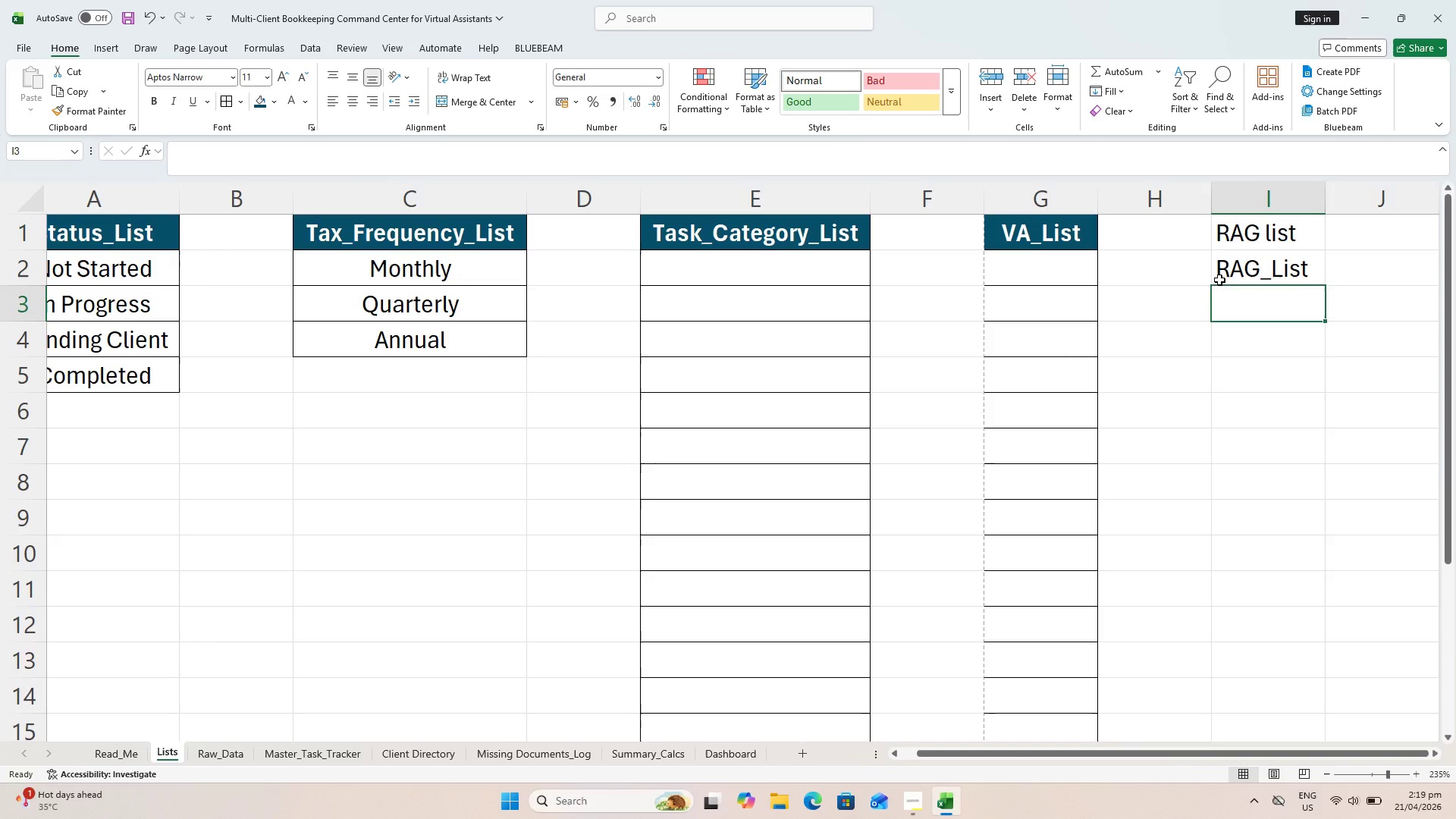 
left_click([1272, 281])
 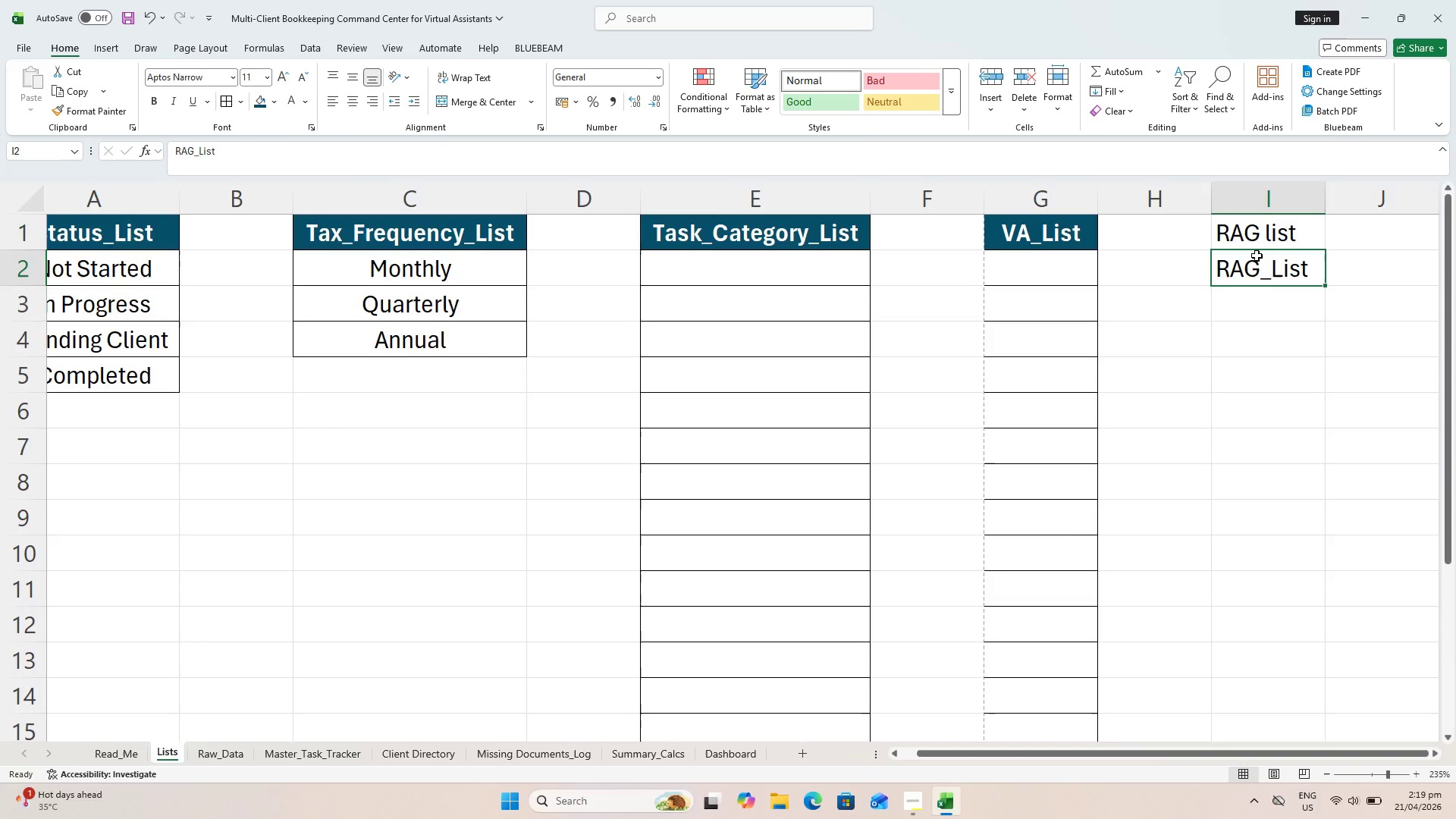 
key(Control+X)
 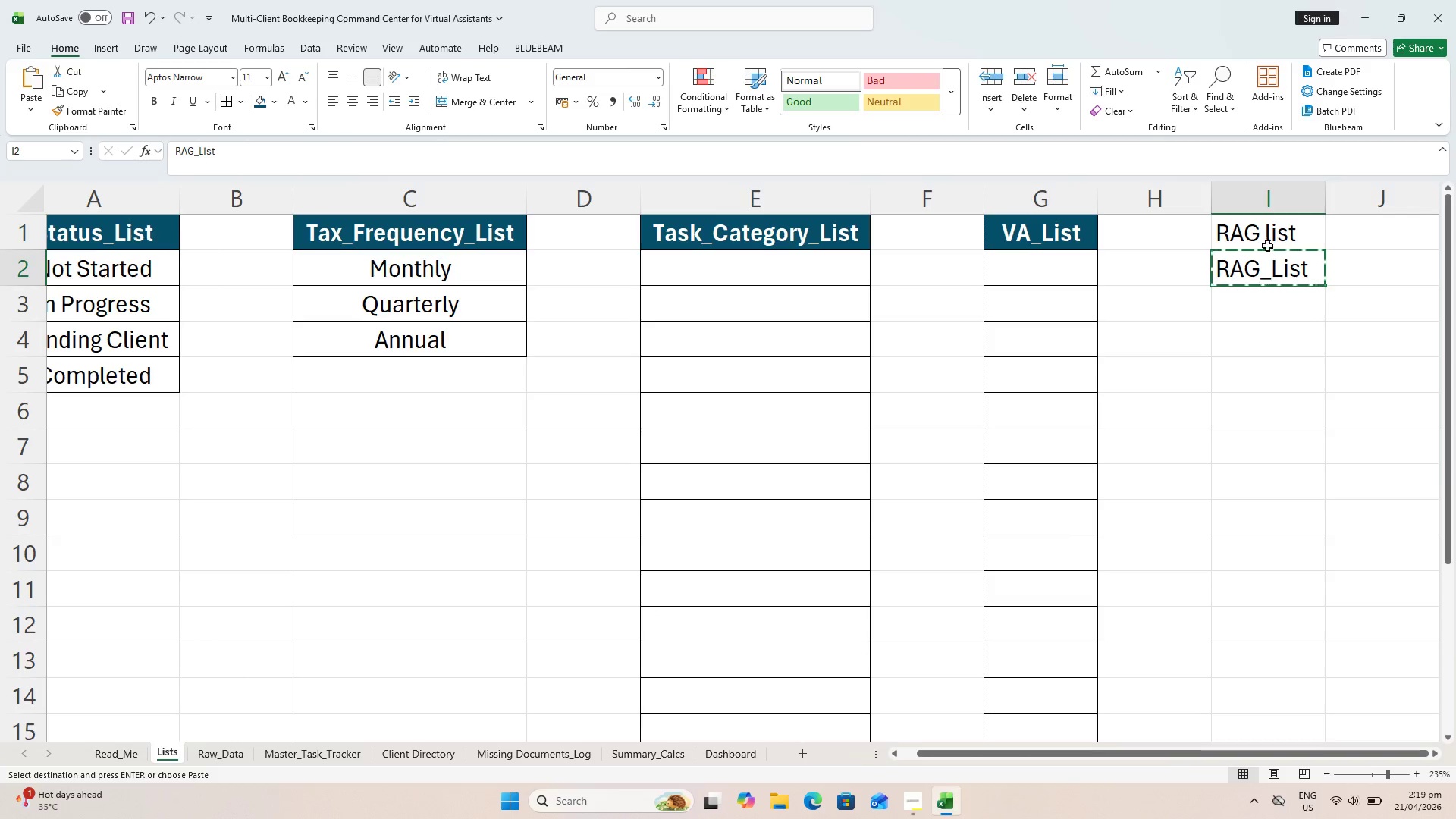 
left_click([1267, 246])
 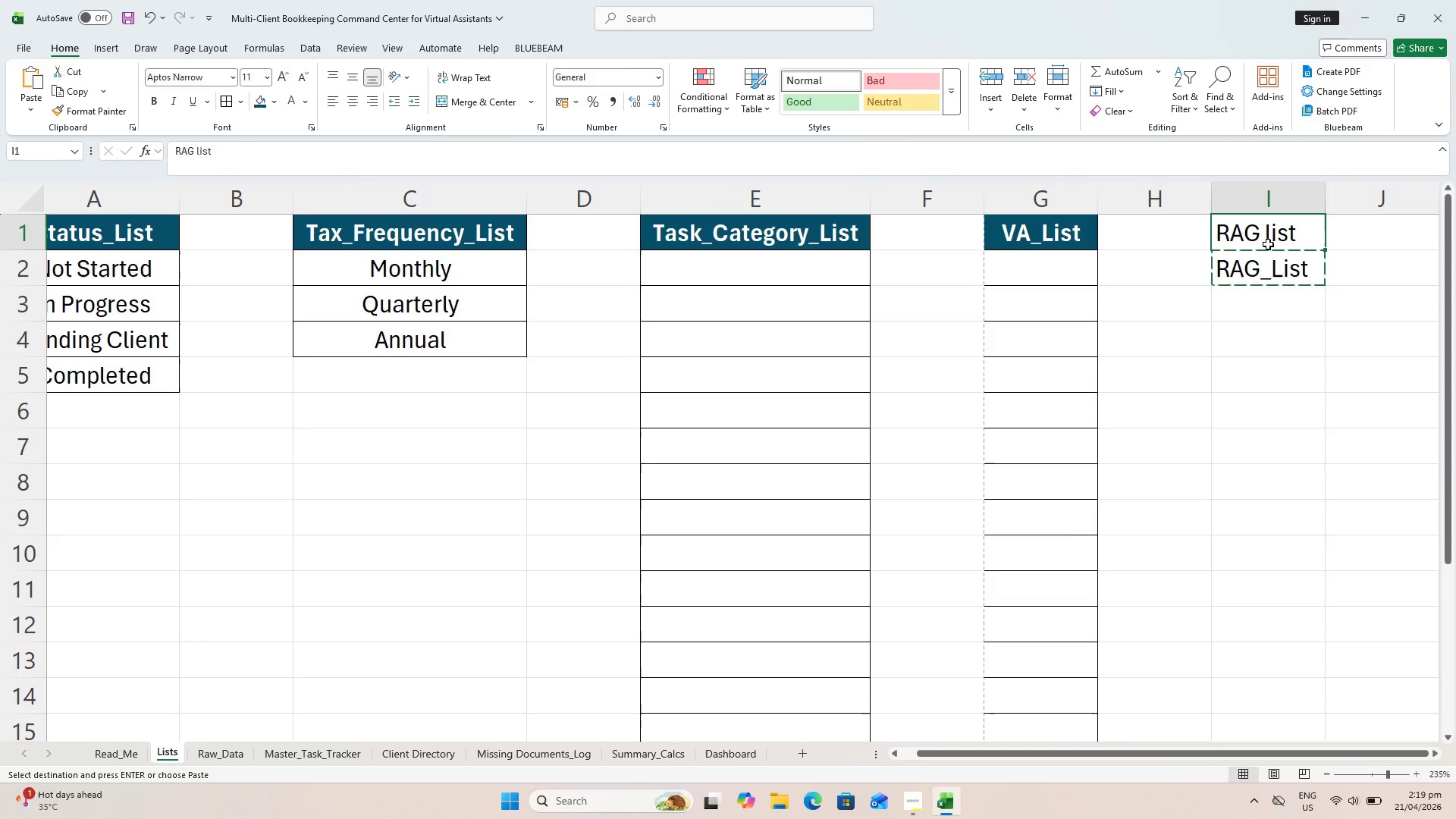 
key(Control+V)
 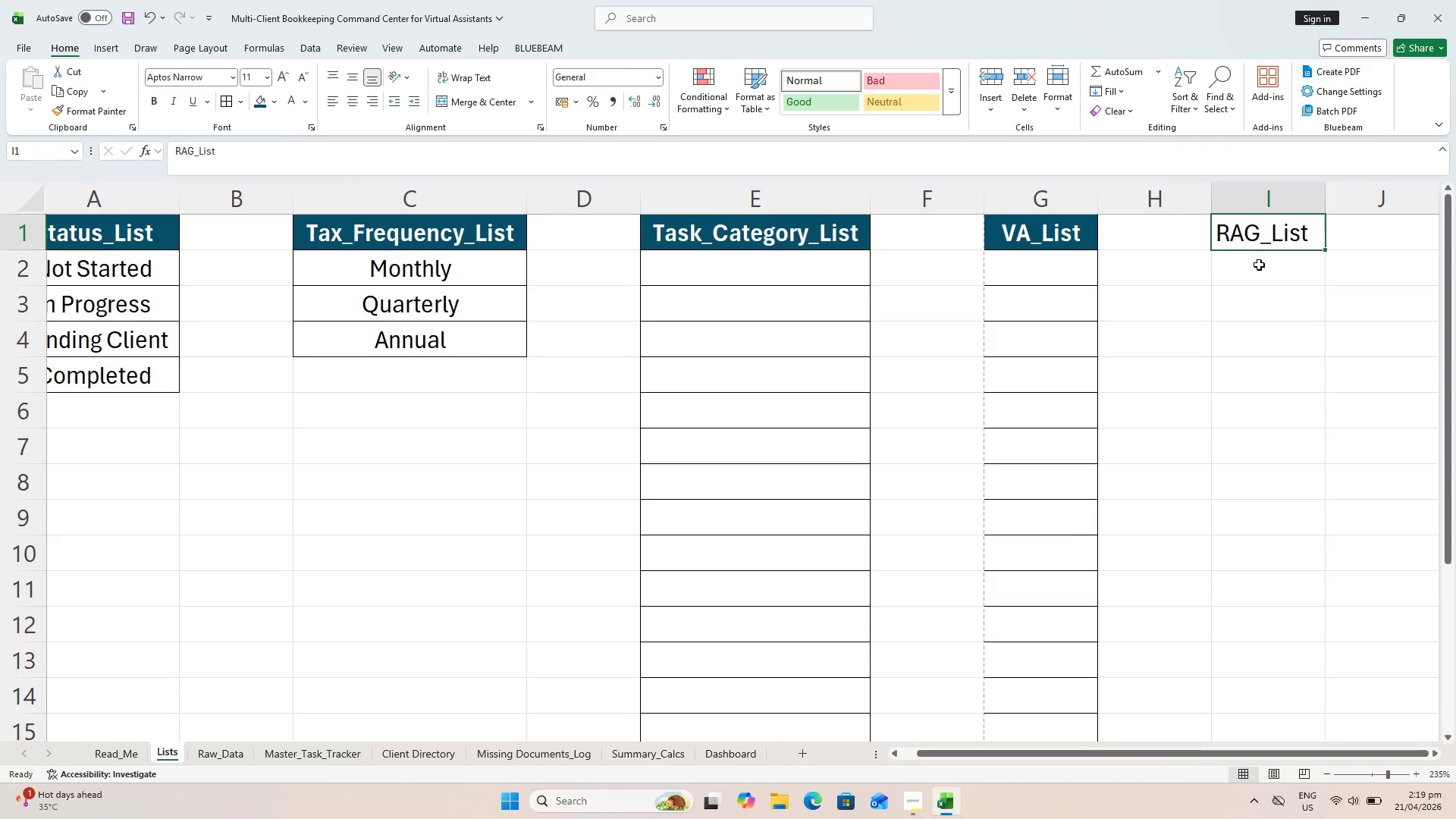 
left_click([1257, 266])
 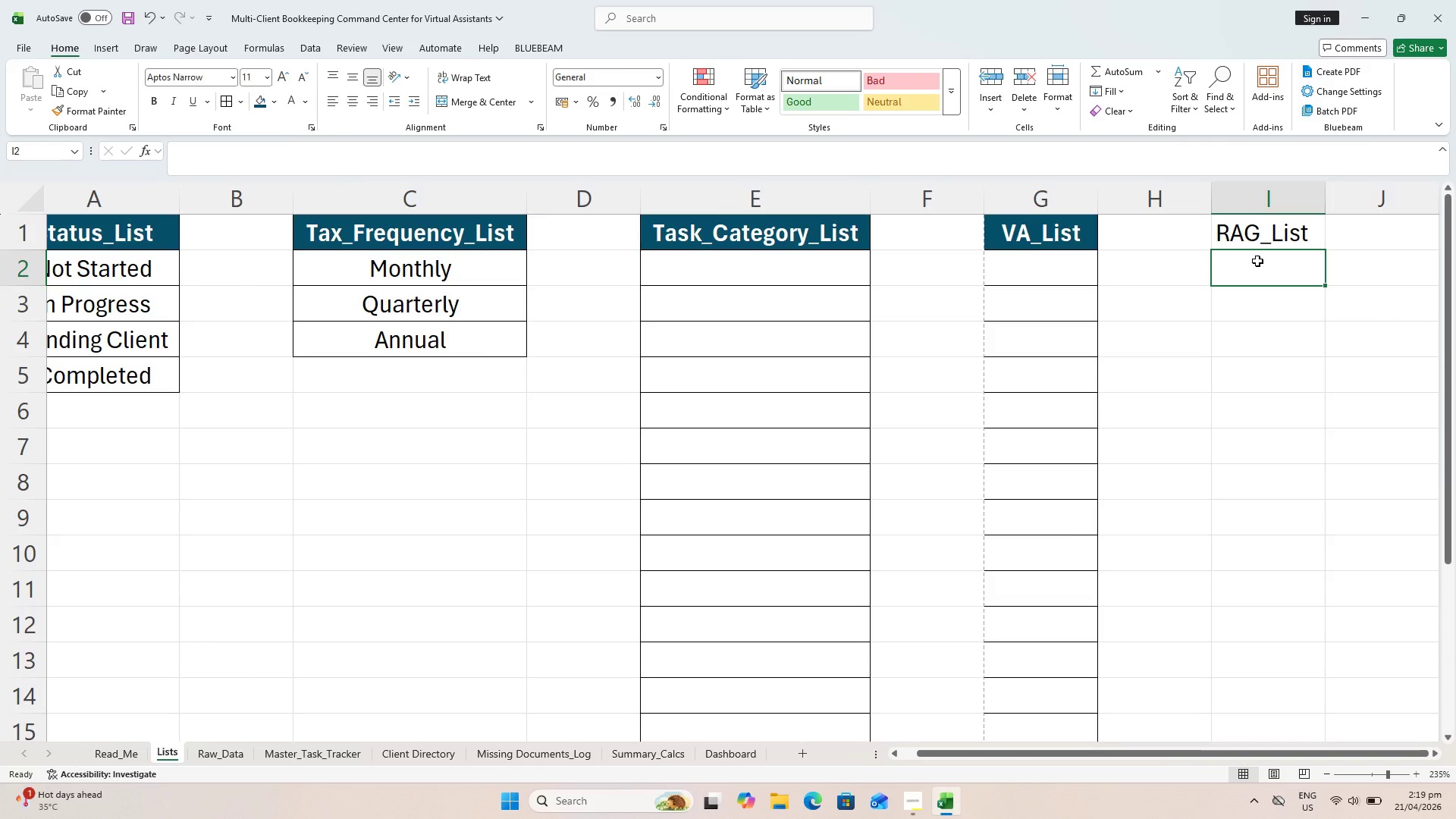 
type(Reg)
key(Backspace)
type(d)
 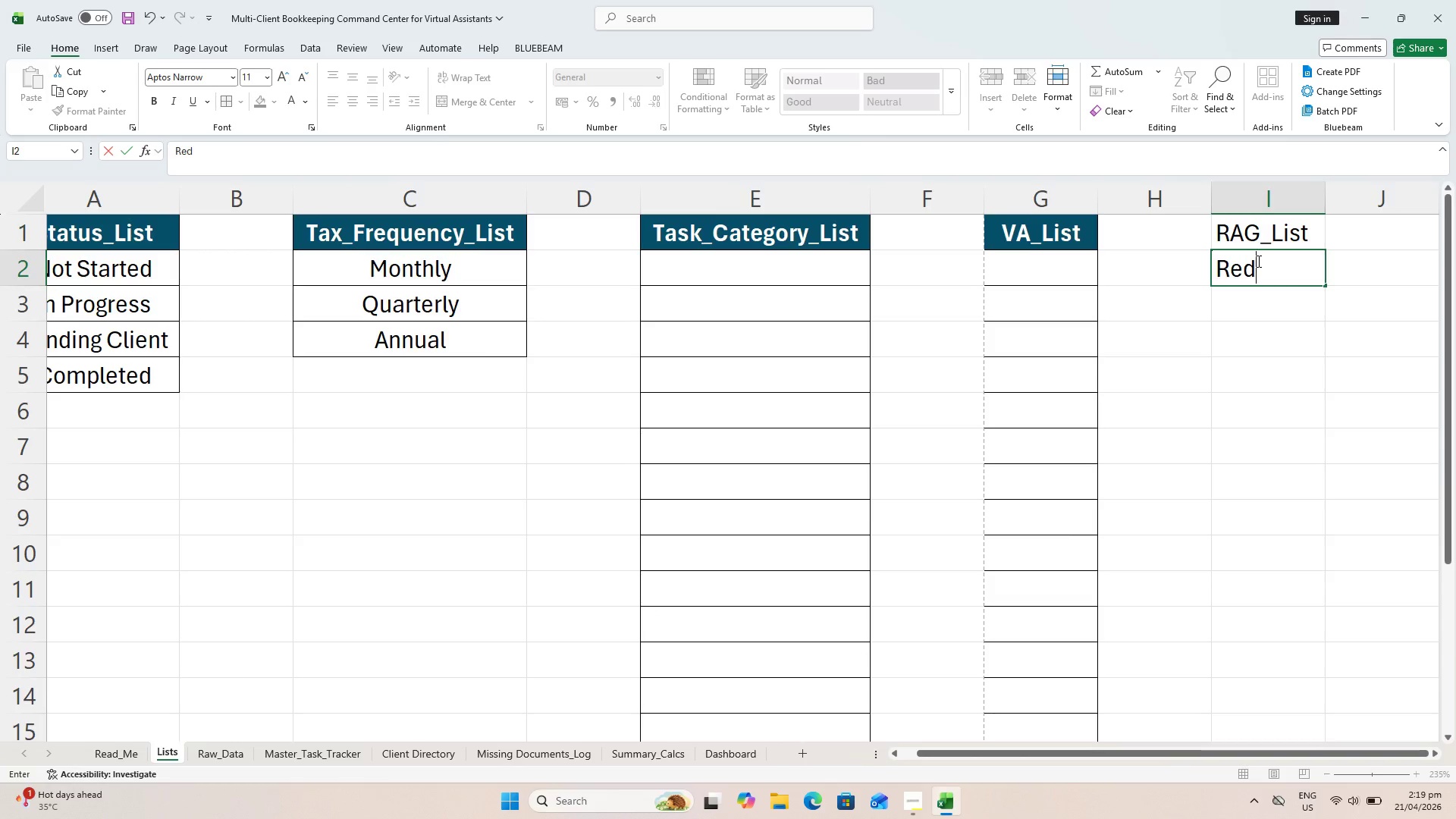 
key(Enter)
 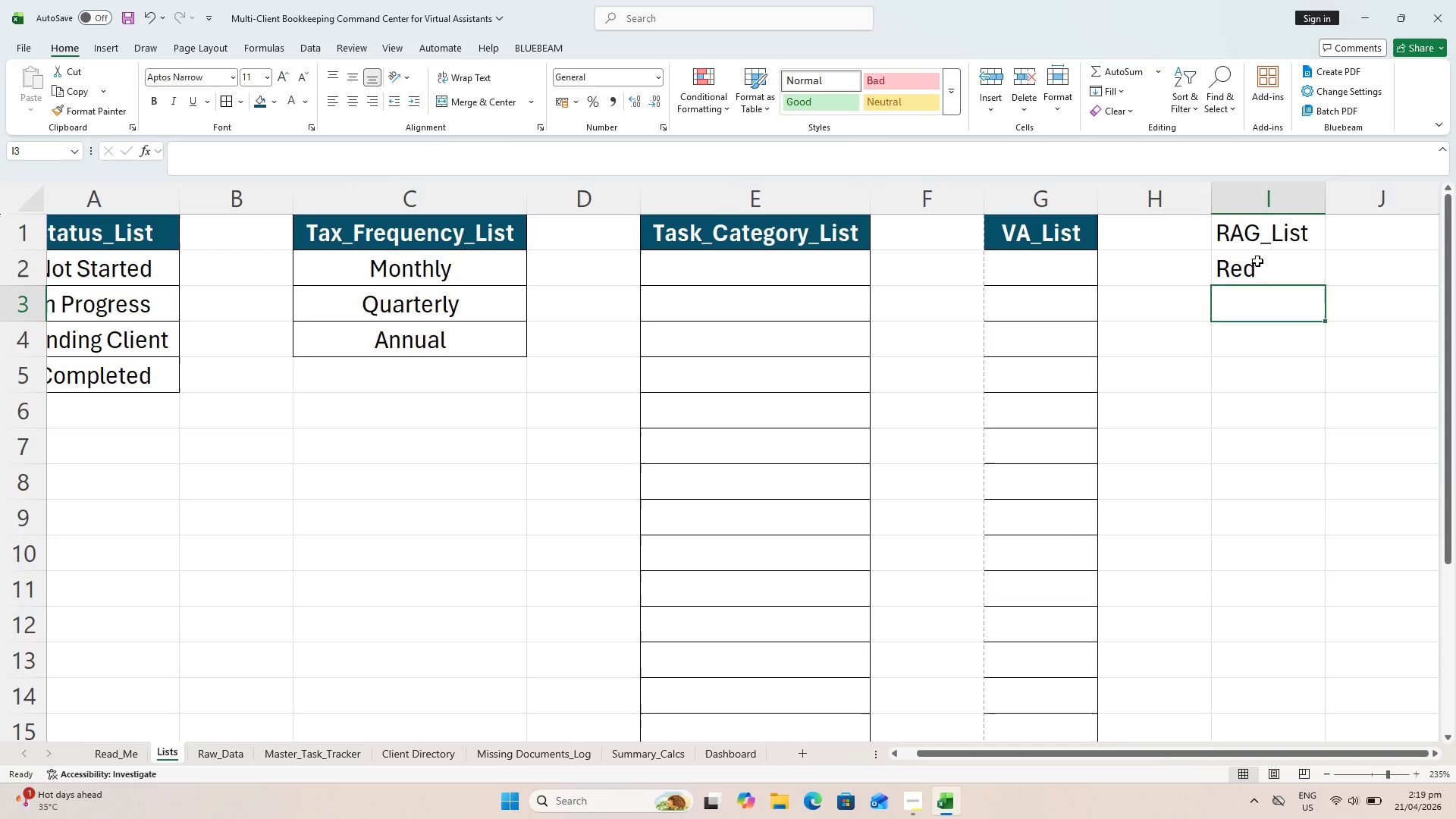 
type(Yelloq)
key(Backspace)
type(w)
 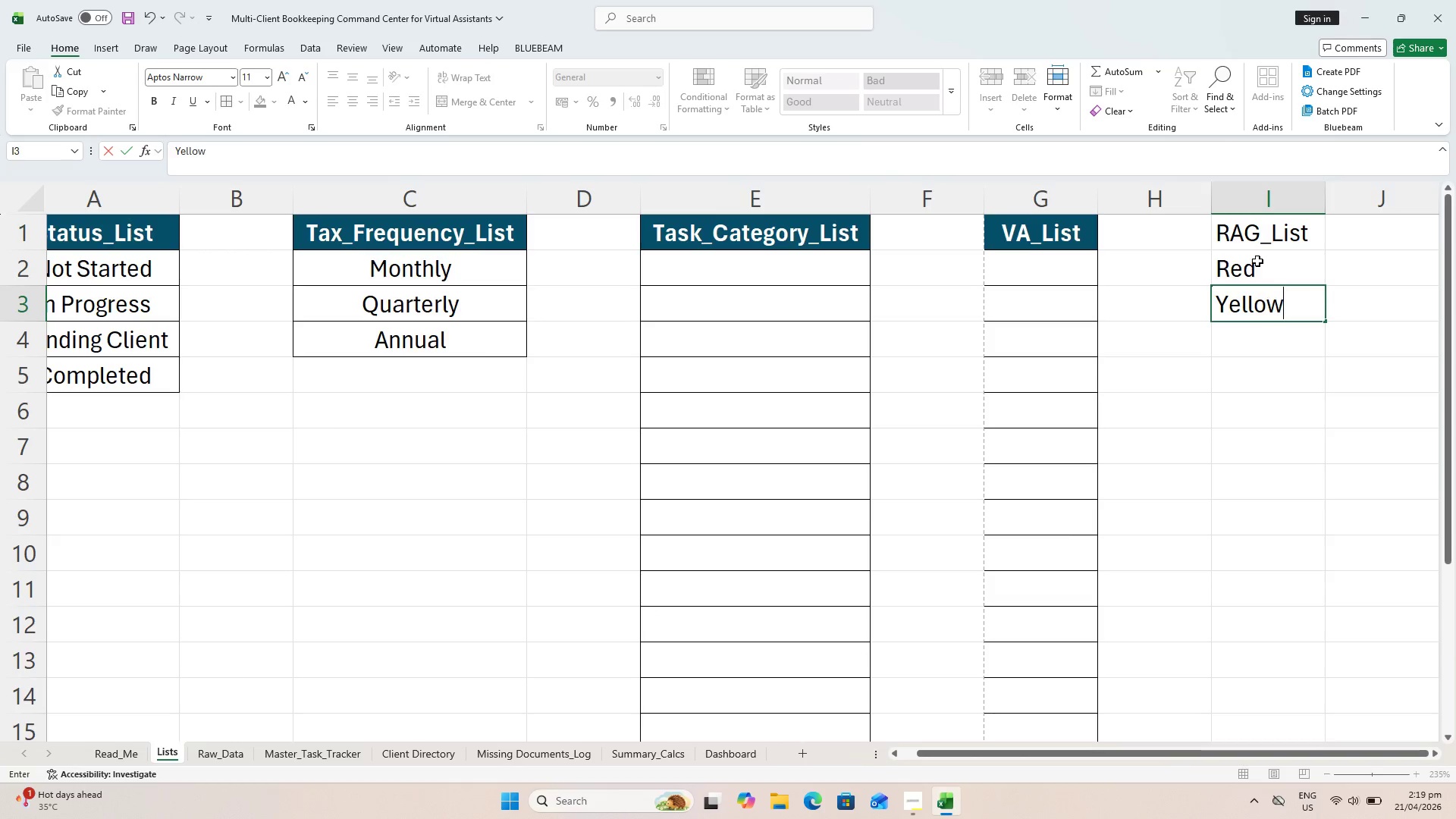 
key(Enter)
 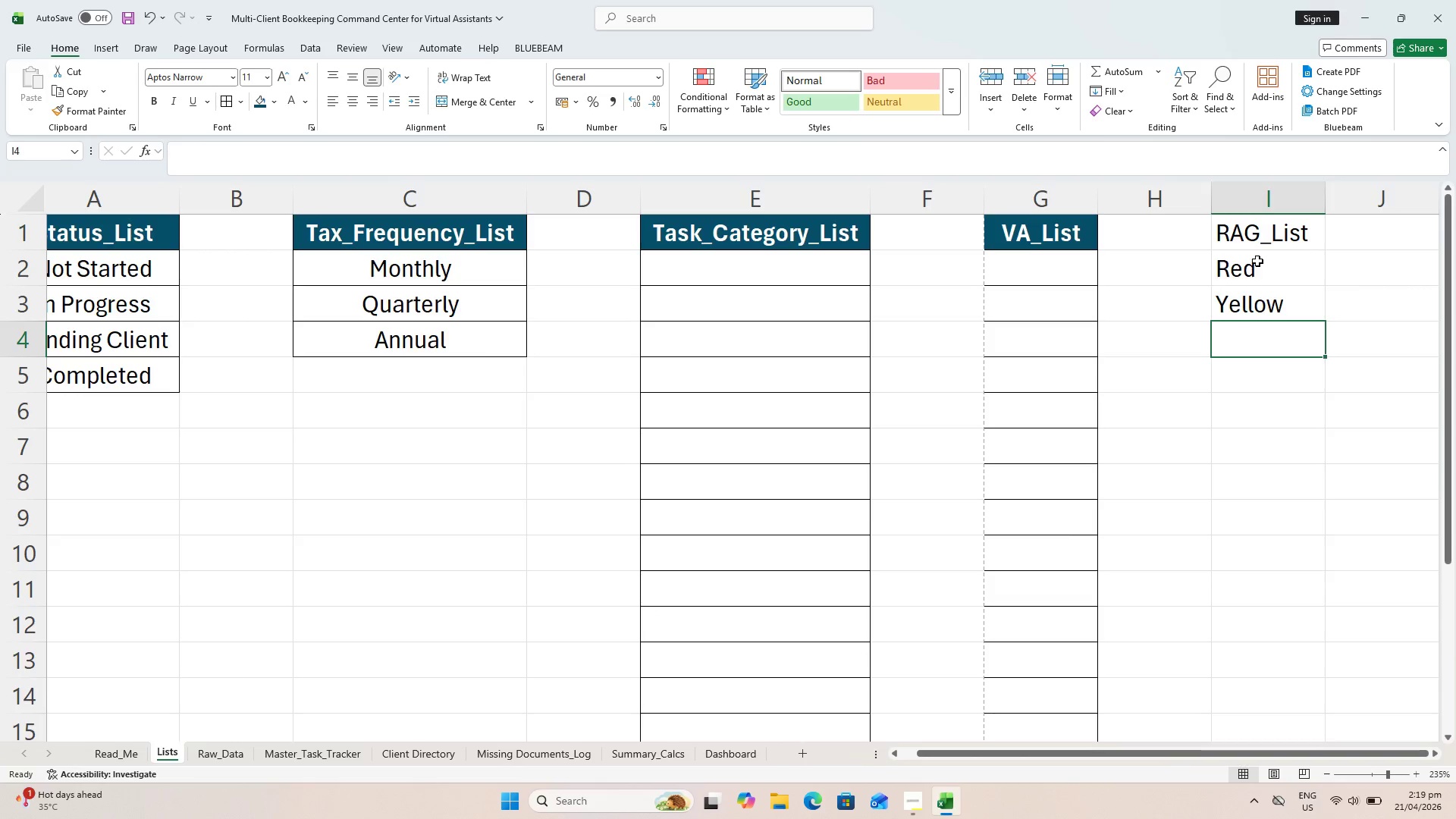 
type(Green)
 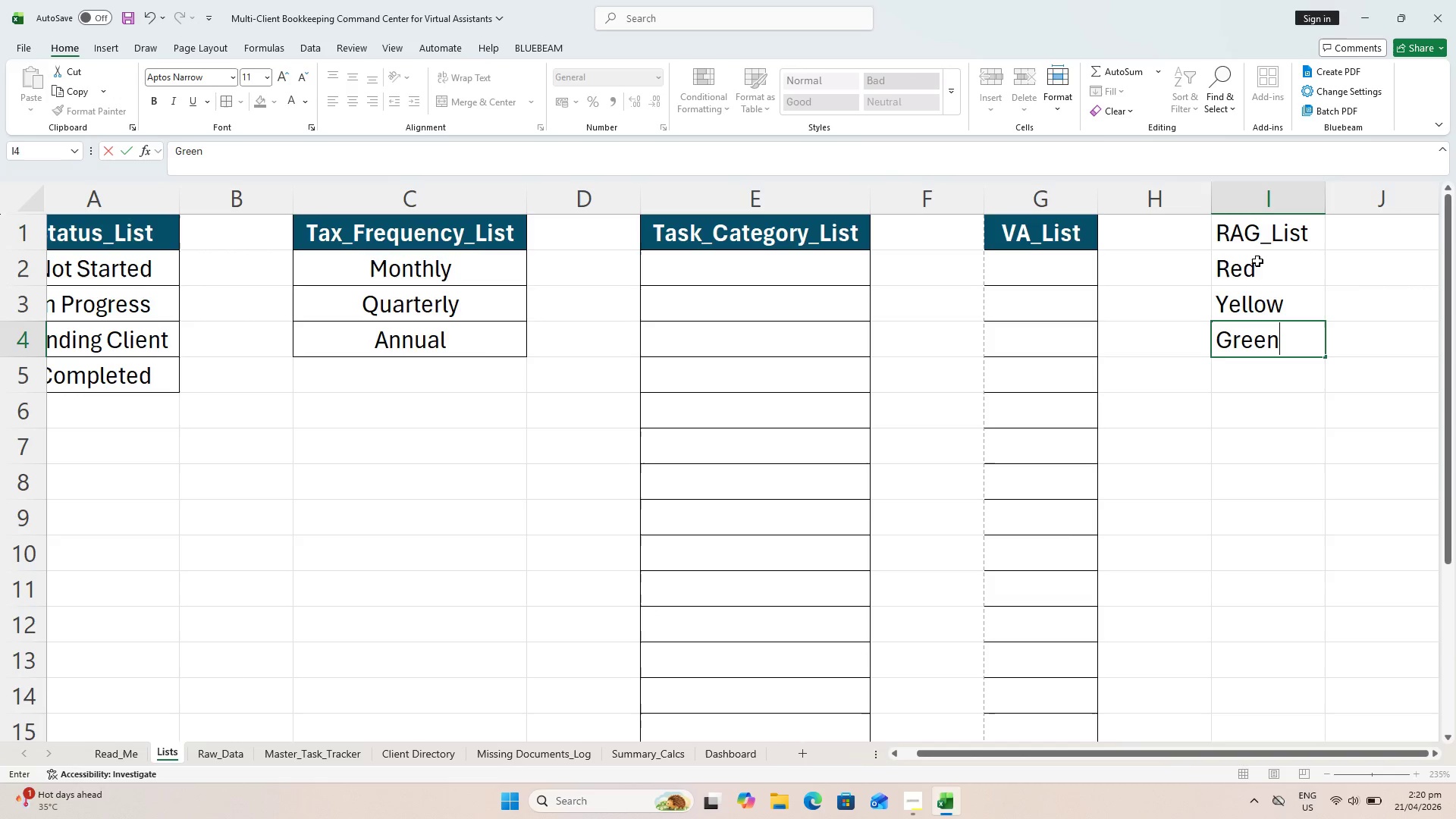 
key(Enter)
 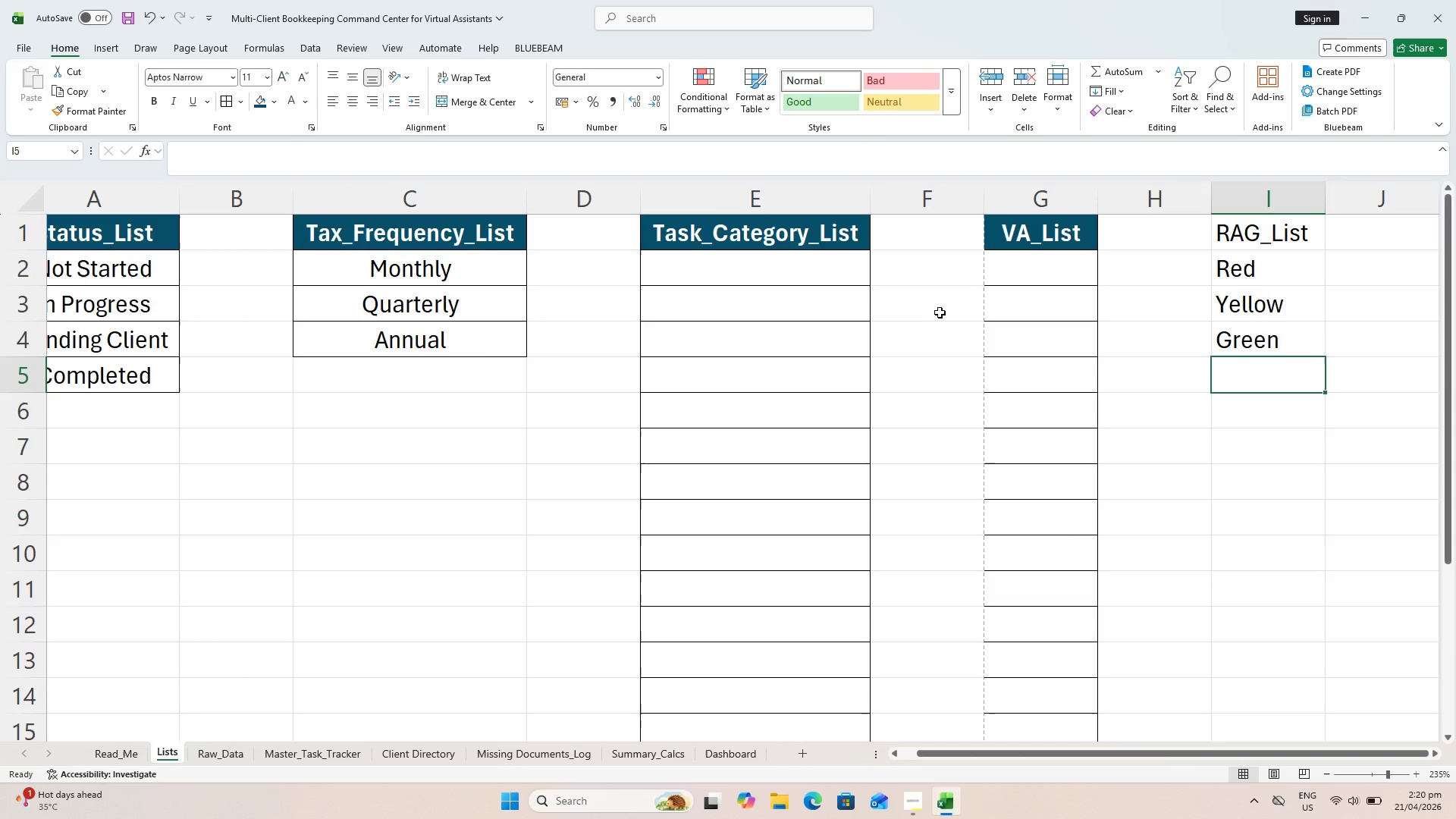 
scroll: coordinate [1255, 313], scroll_direction: up, amount: 2.0
 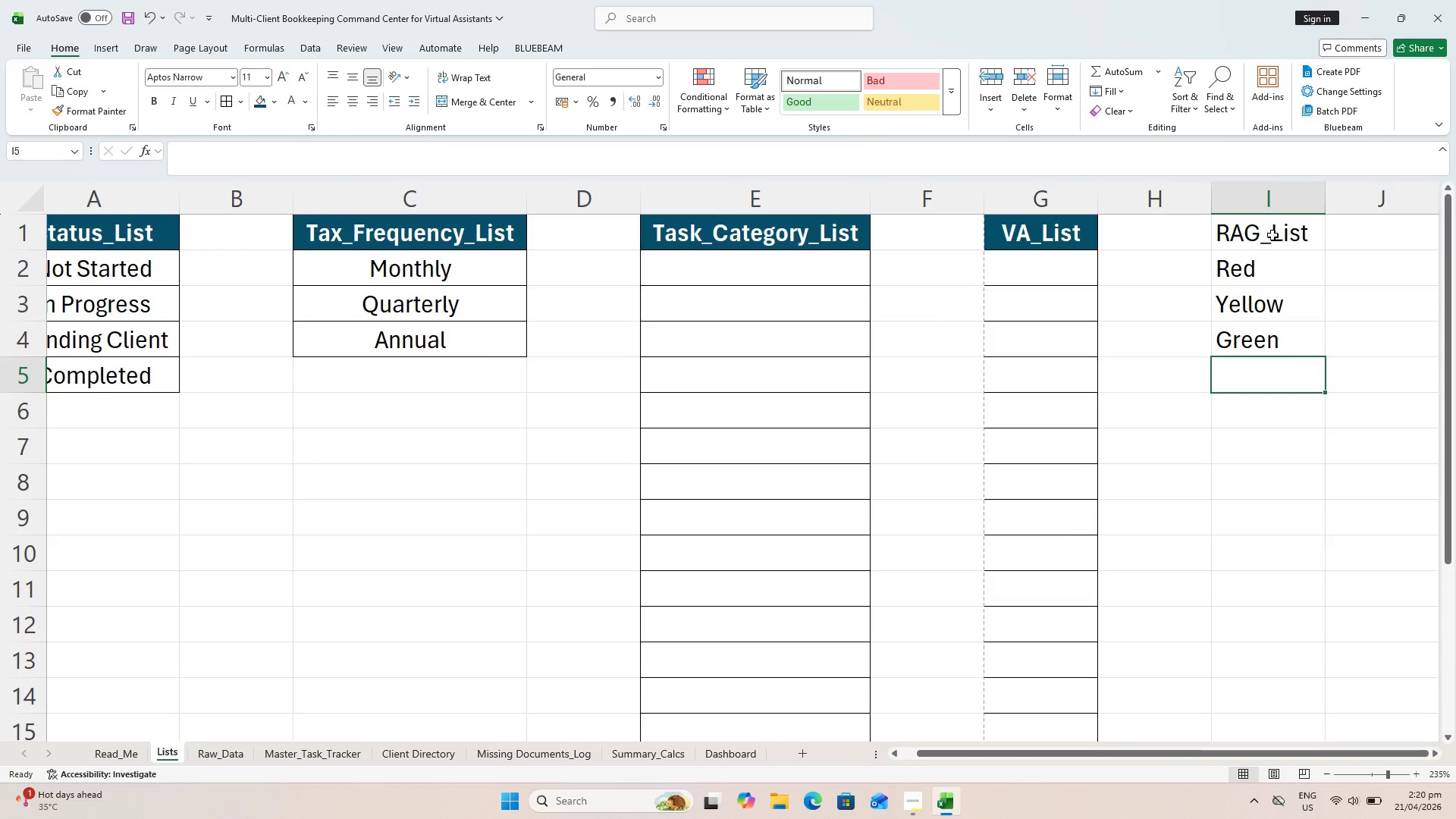 
left_click([1272, 235])
 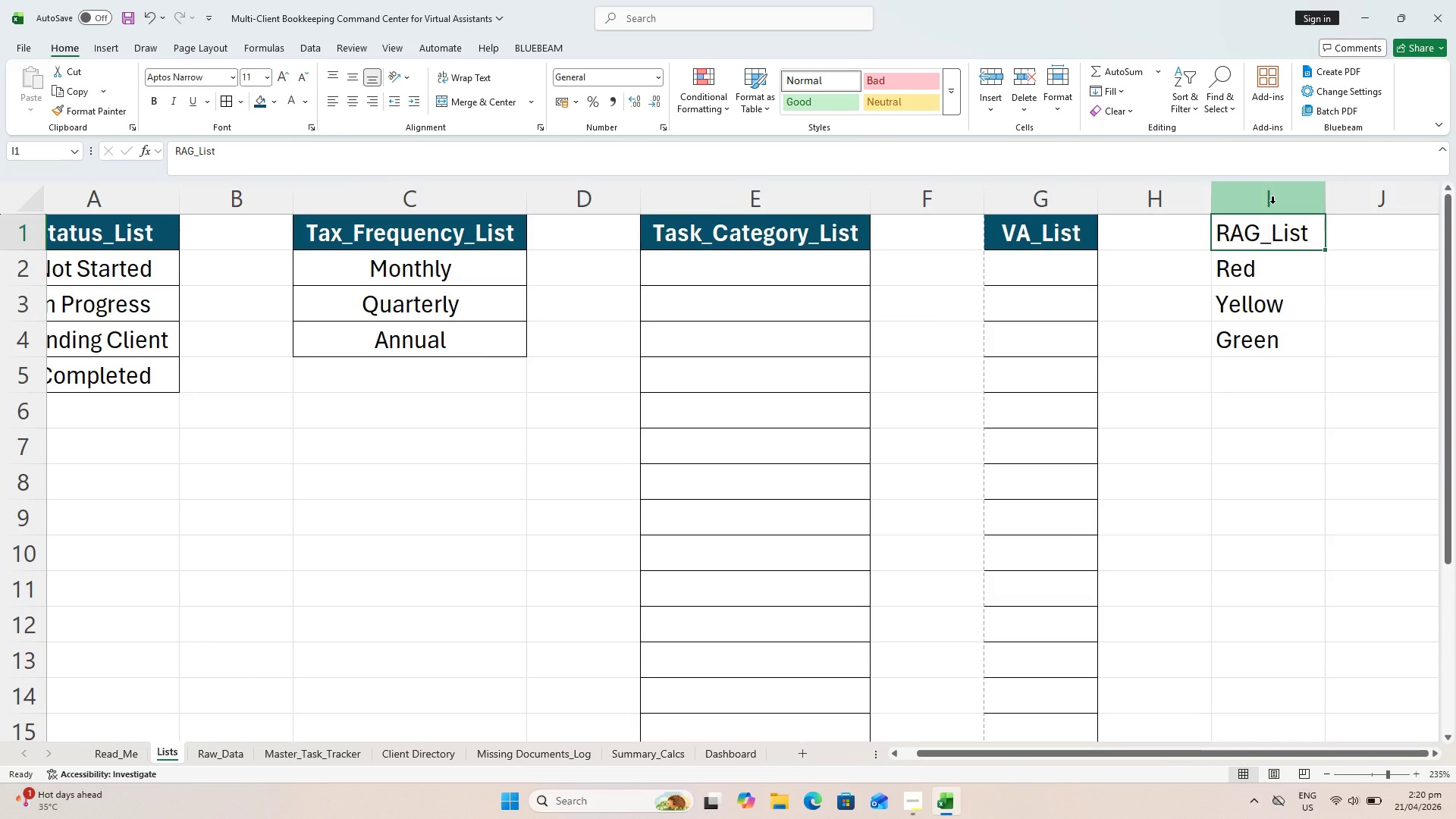 
wait(19.81)
 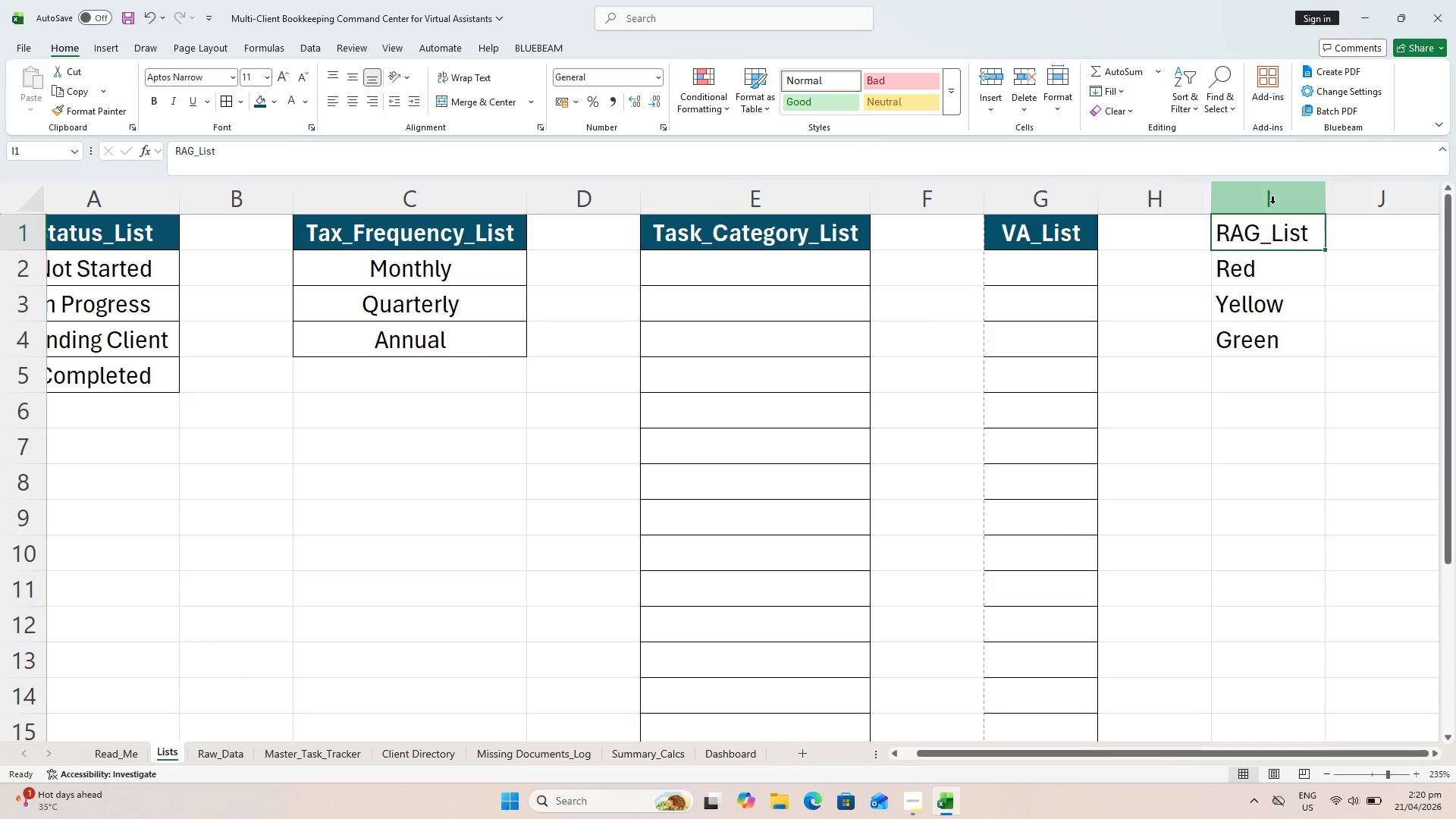 
left_click_drag(start_coordinate=[470, 230], to_coordinate=[480, 354])
 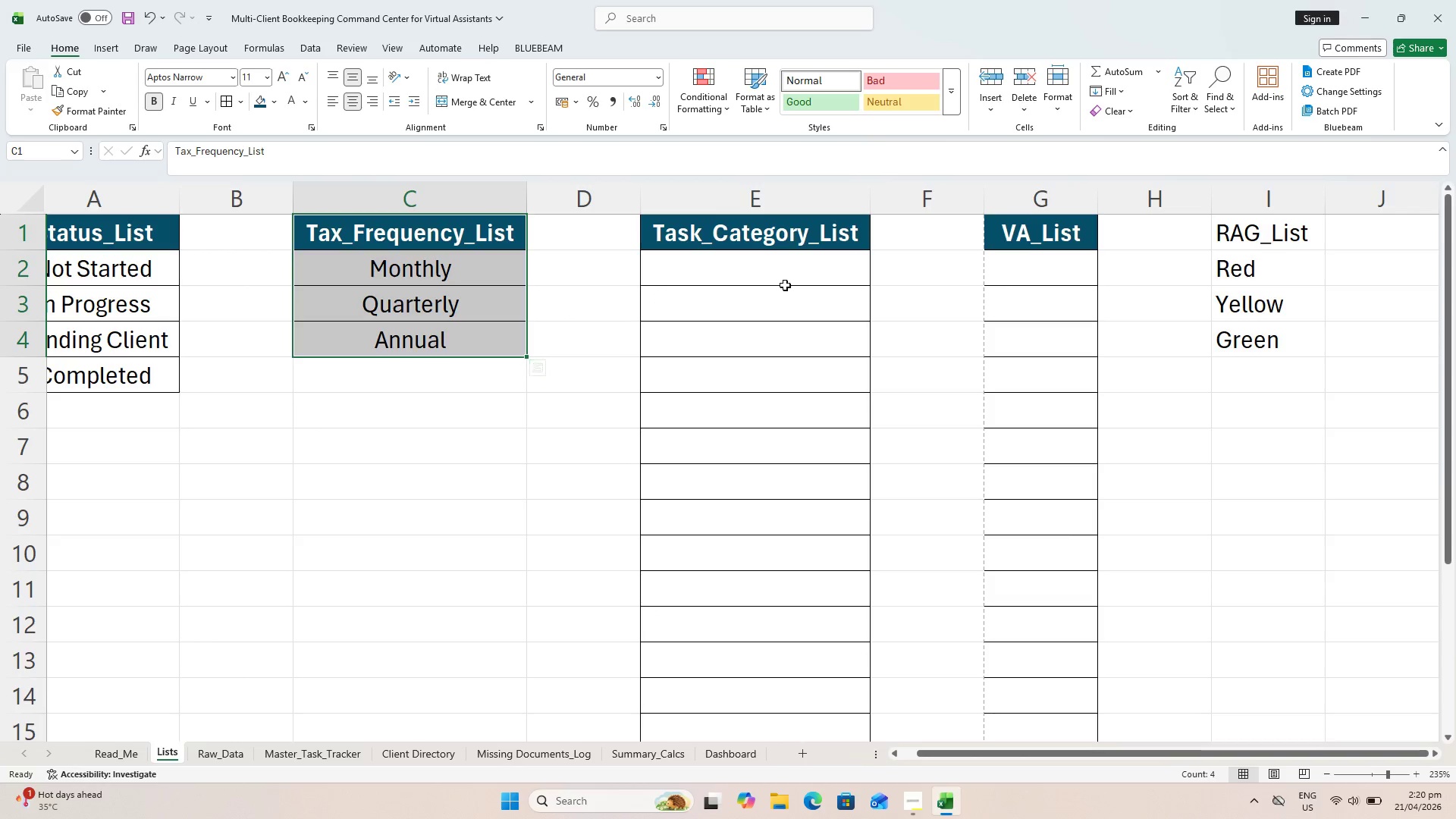 
key(Control+C)
 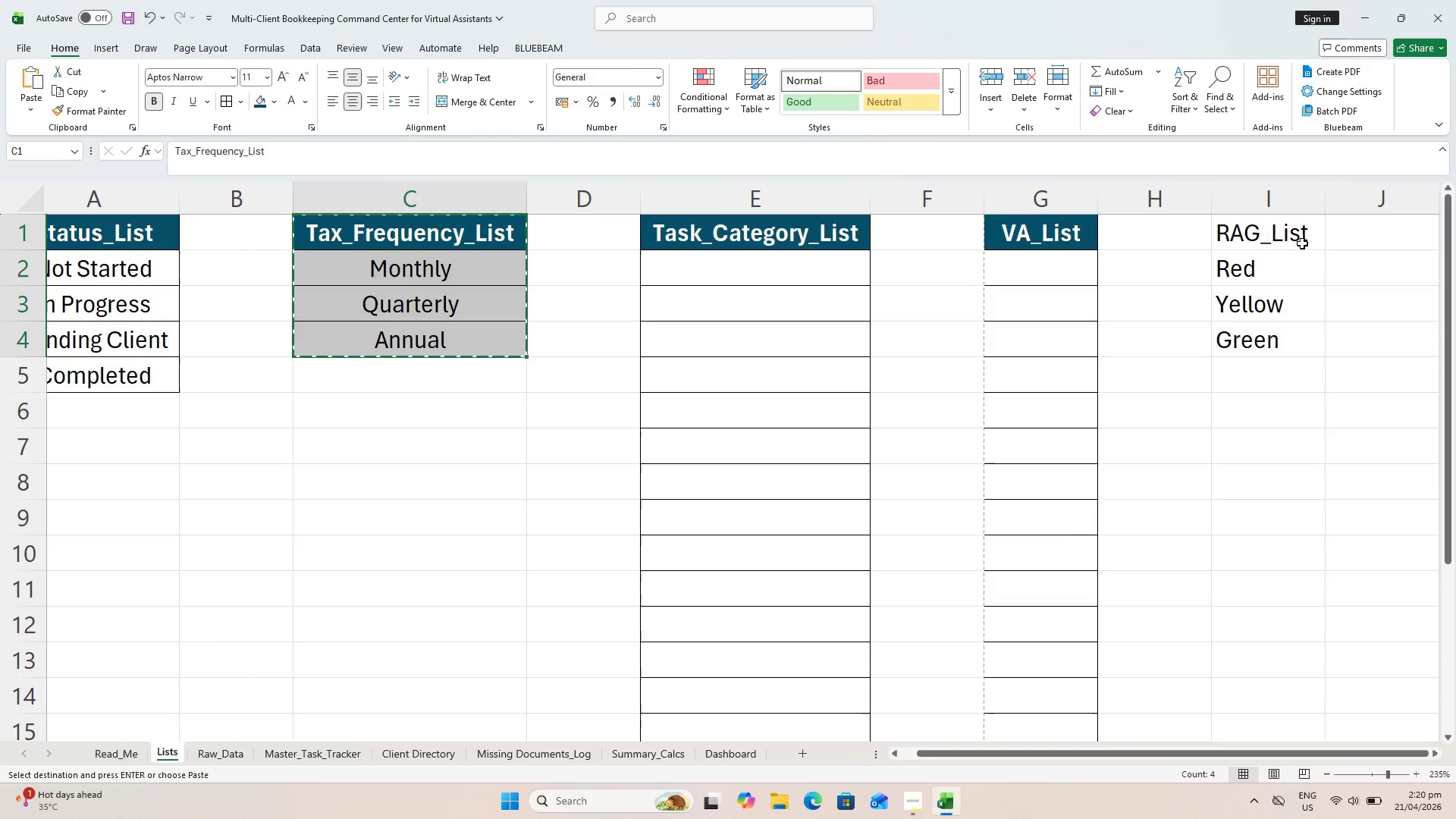 
left_click([1294, 237])
 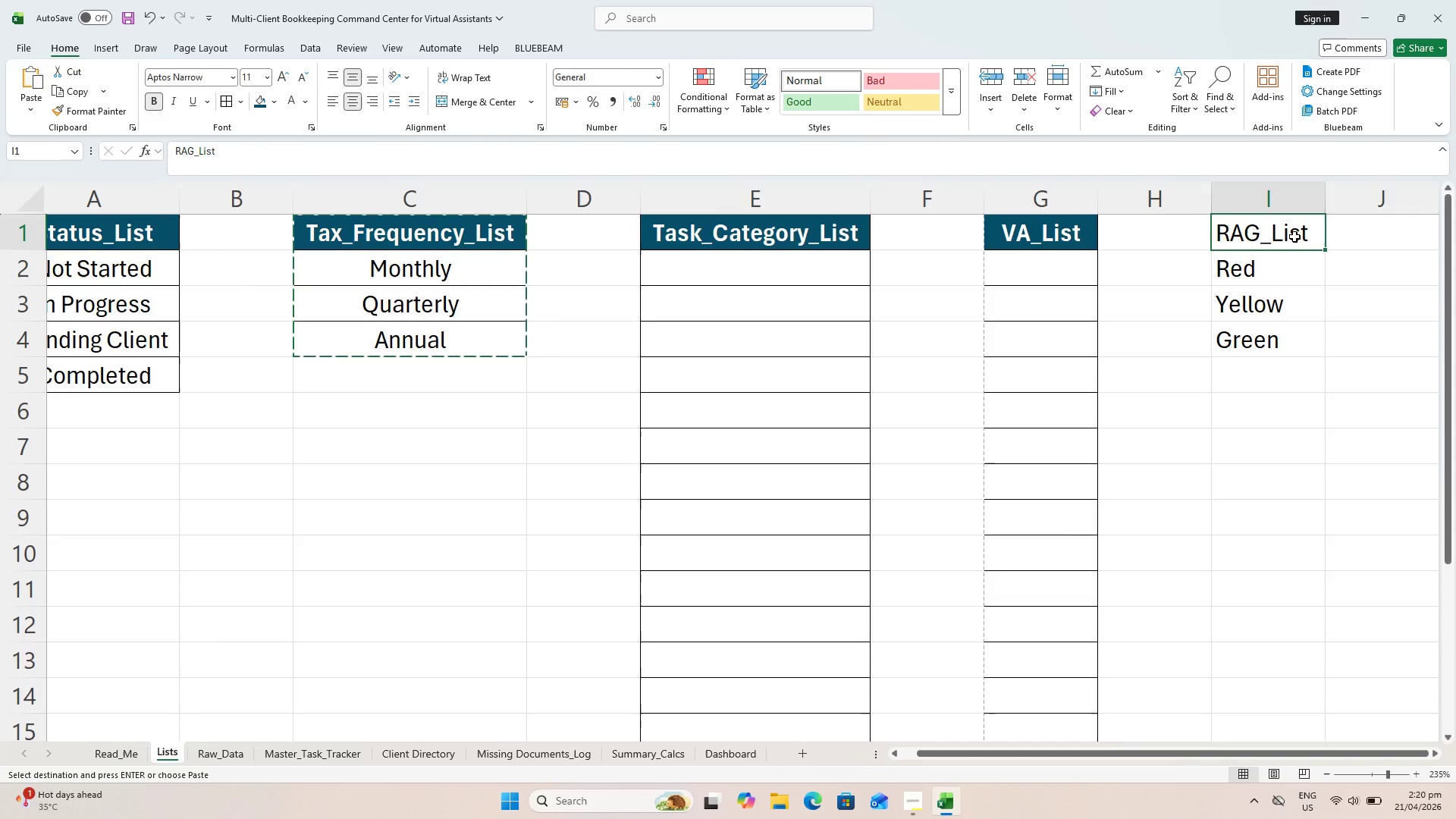 
key(Alt+Control+V)
 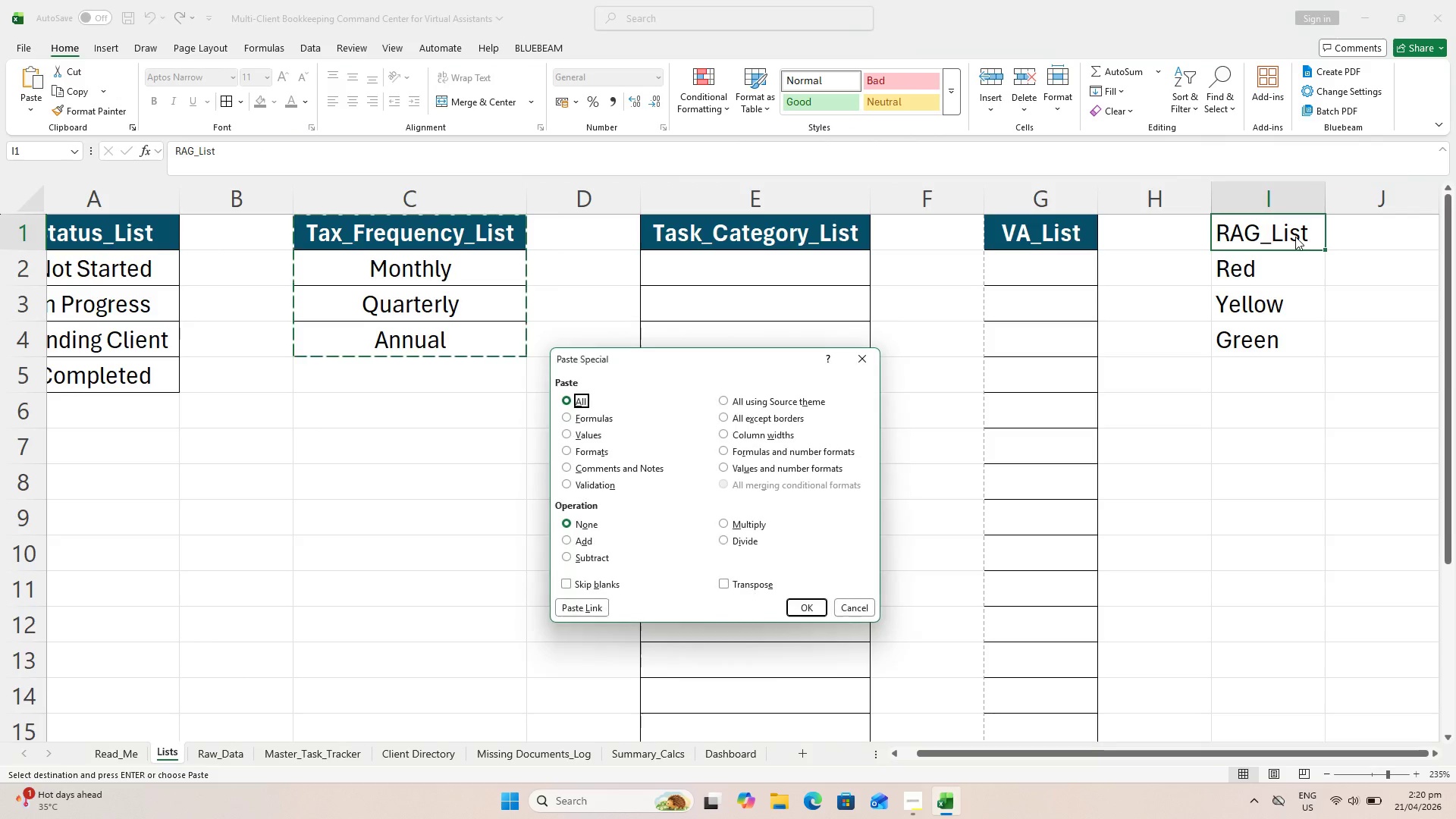 
key(F)
 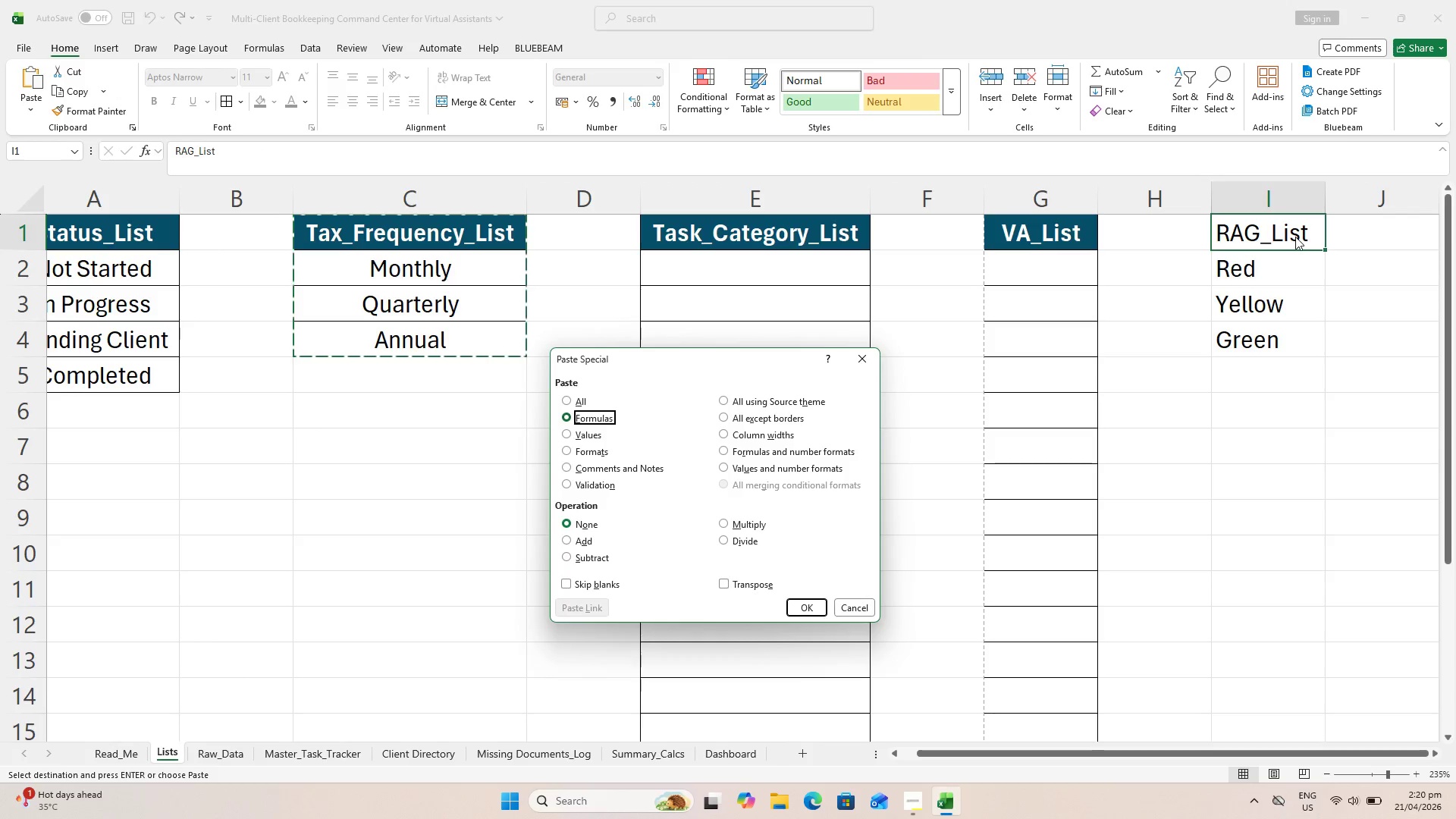 
key(ArrowDown)
 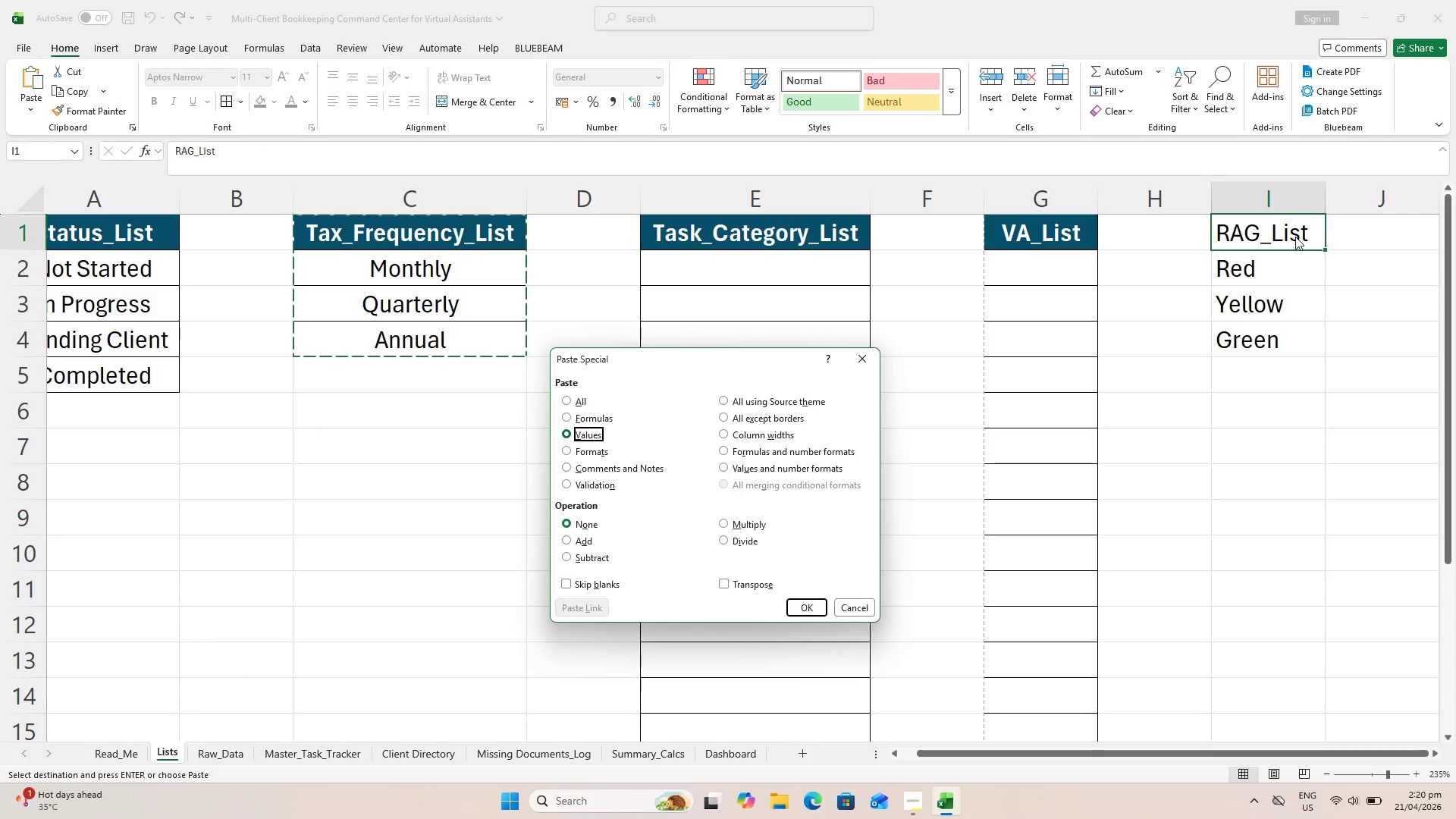 
key(ArrowDown)
 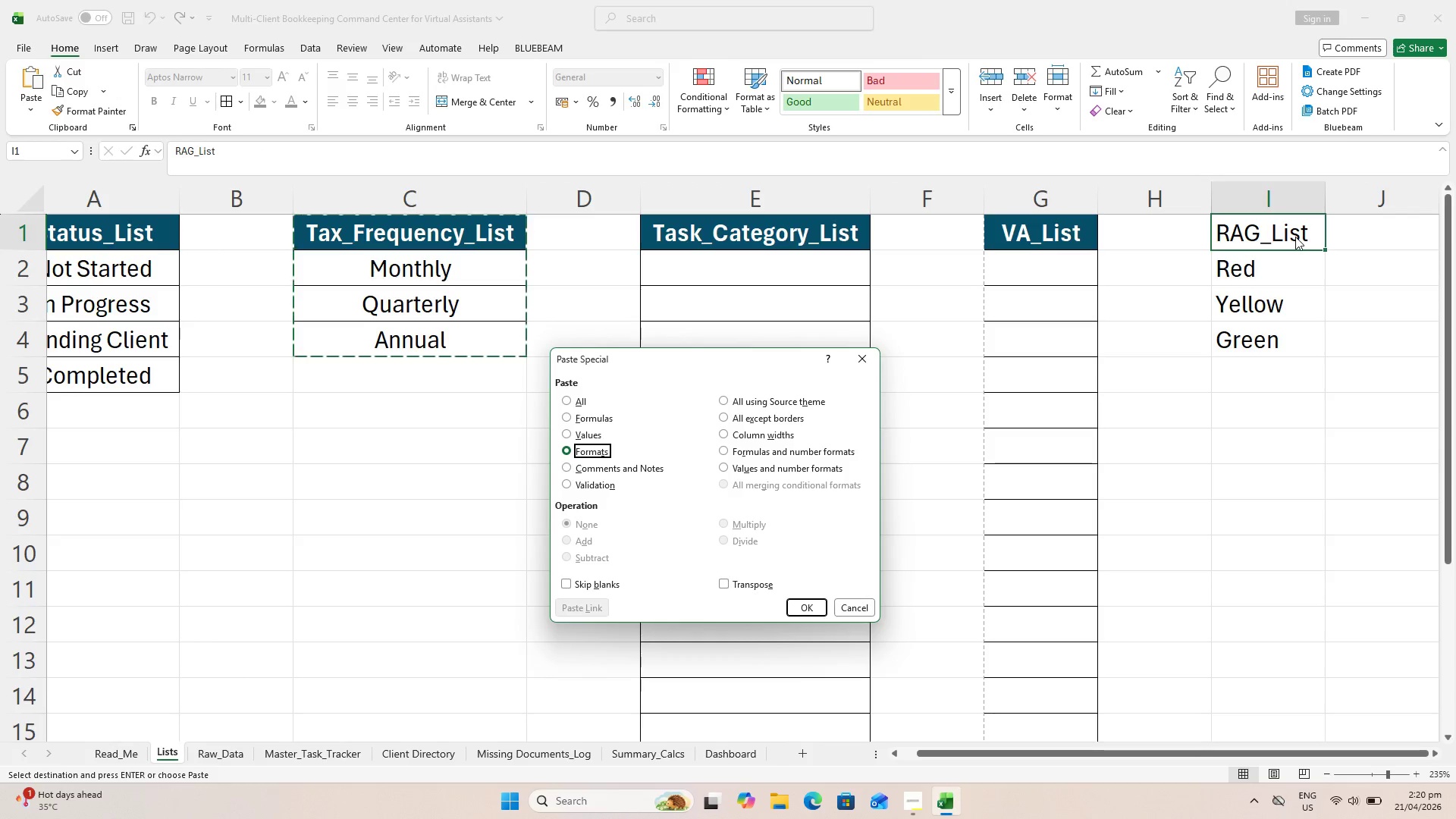 
key(Enter)
 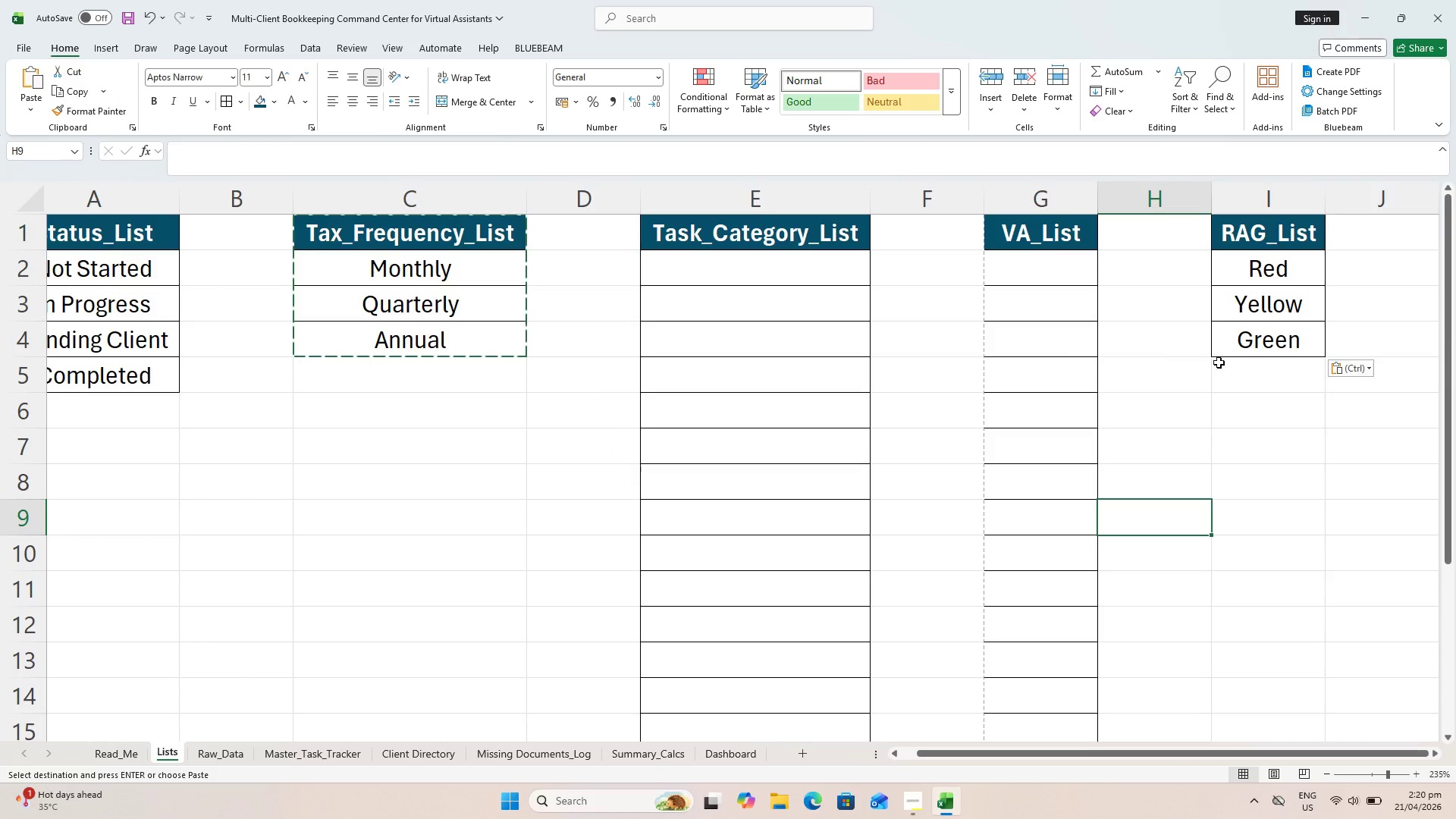 
key(Control+S)
 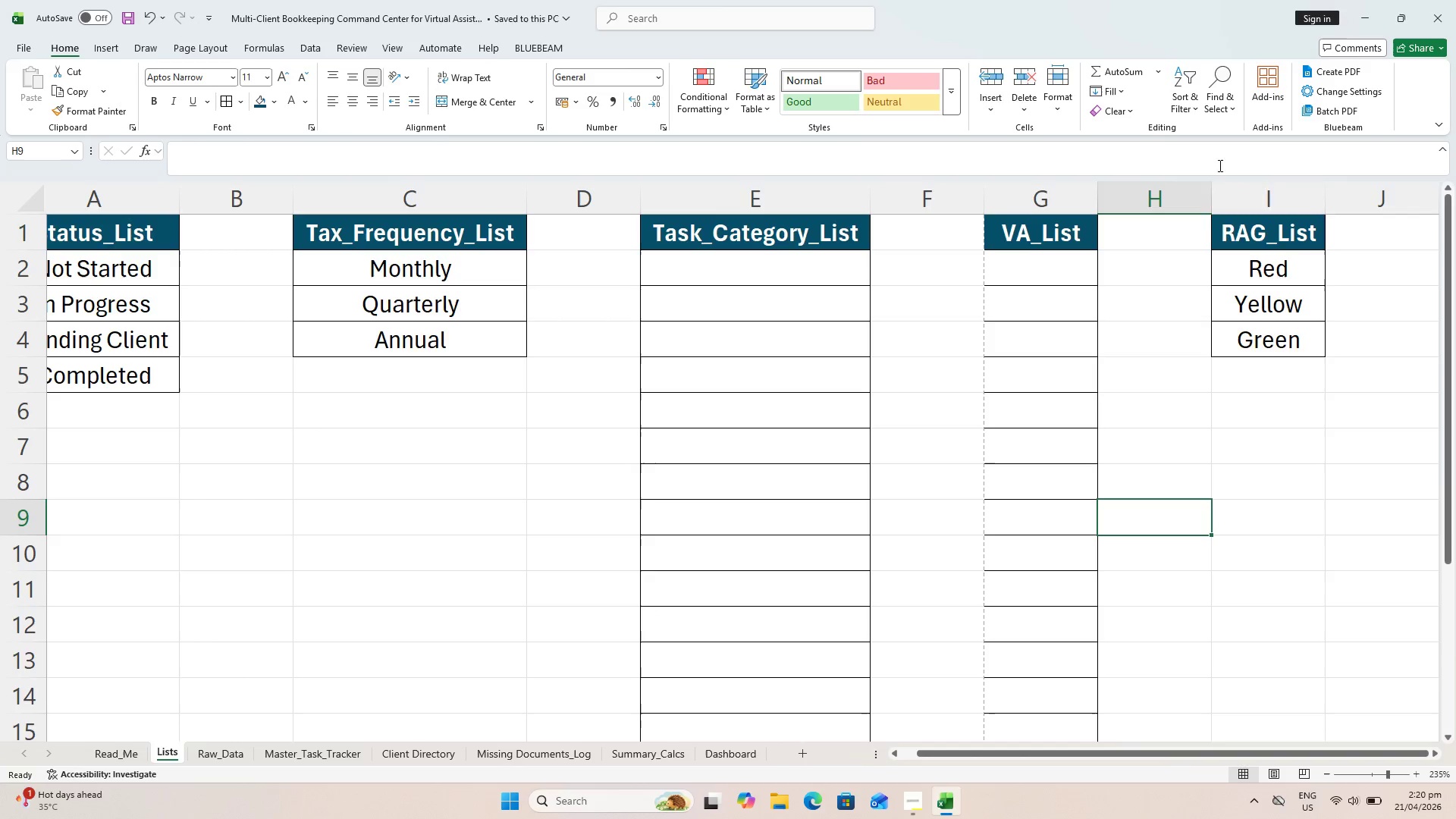 
wait(6.38)
 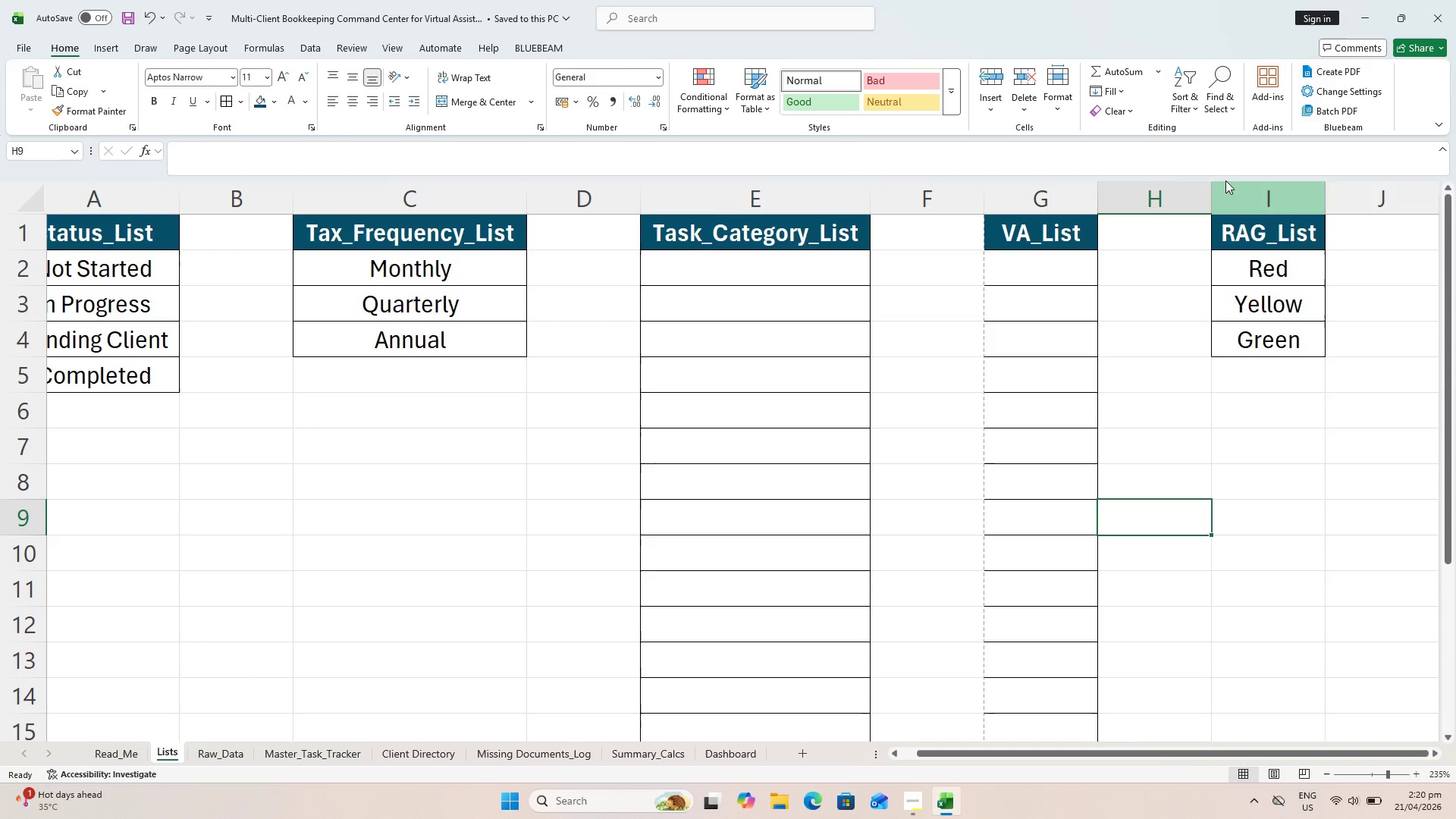 
key(Control+S)
 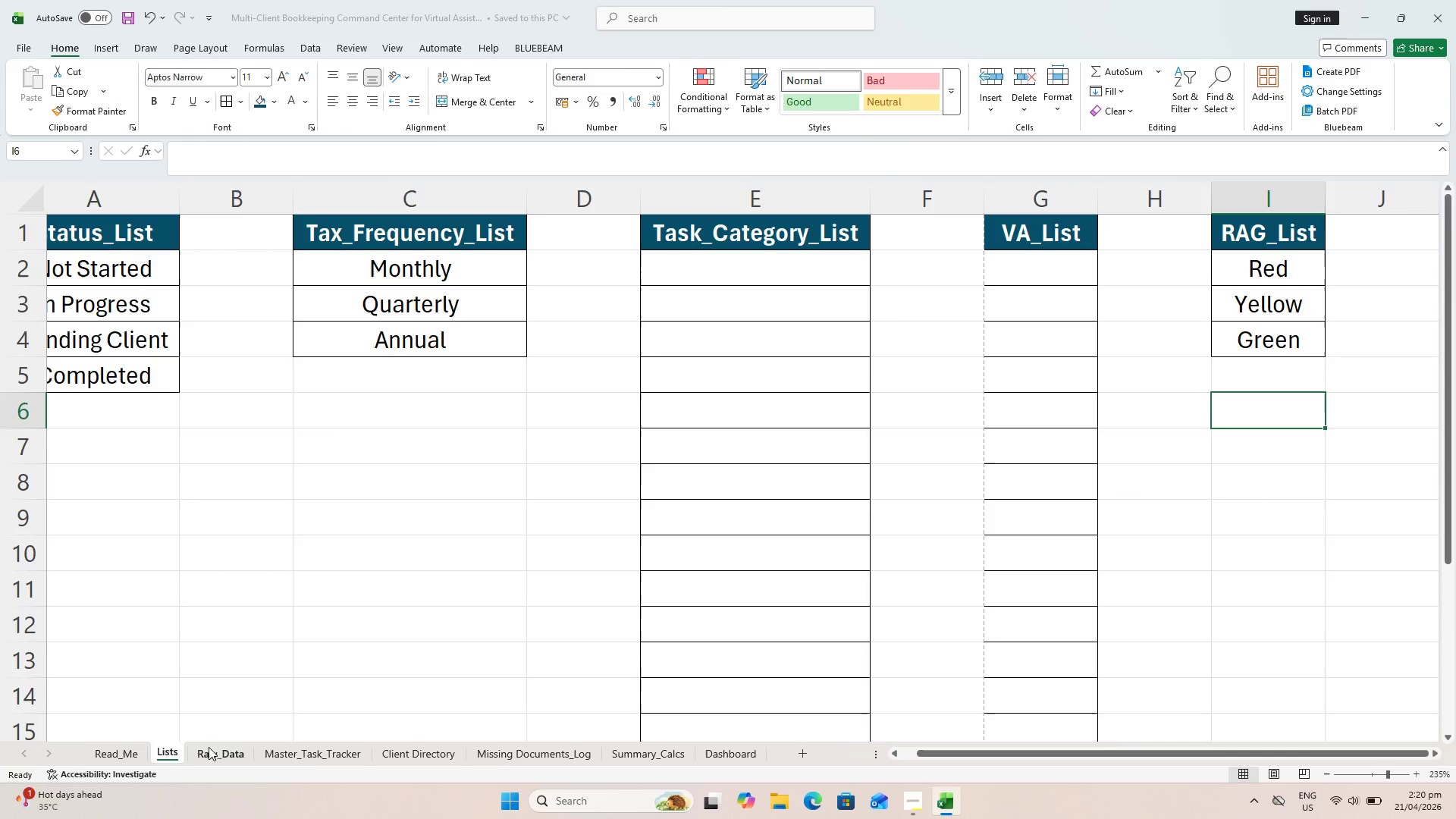 
left_click([208, 748])
 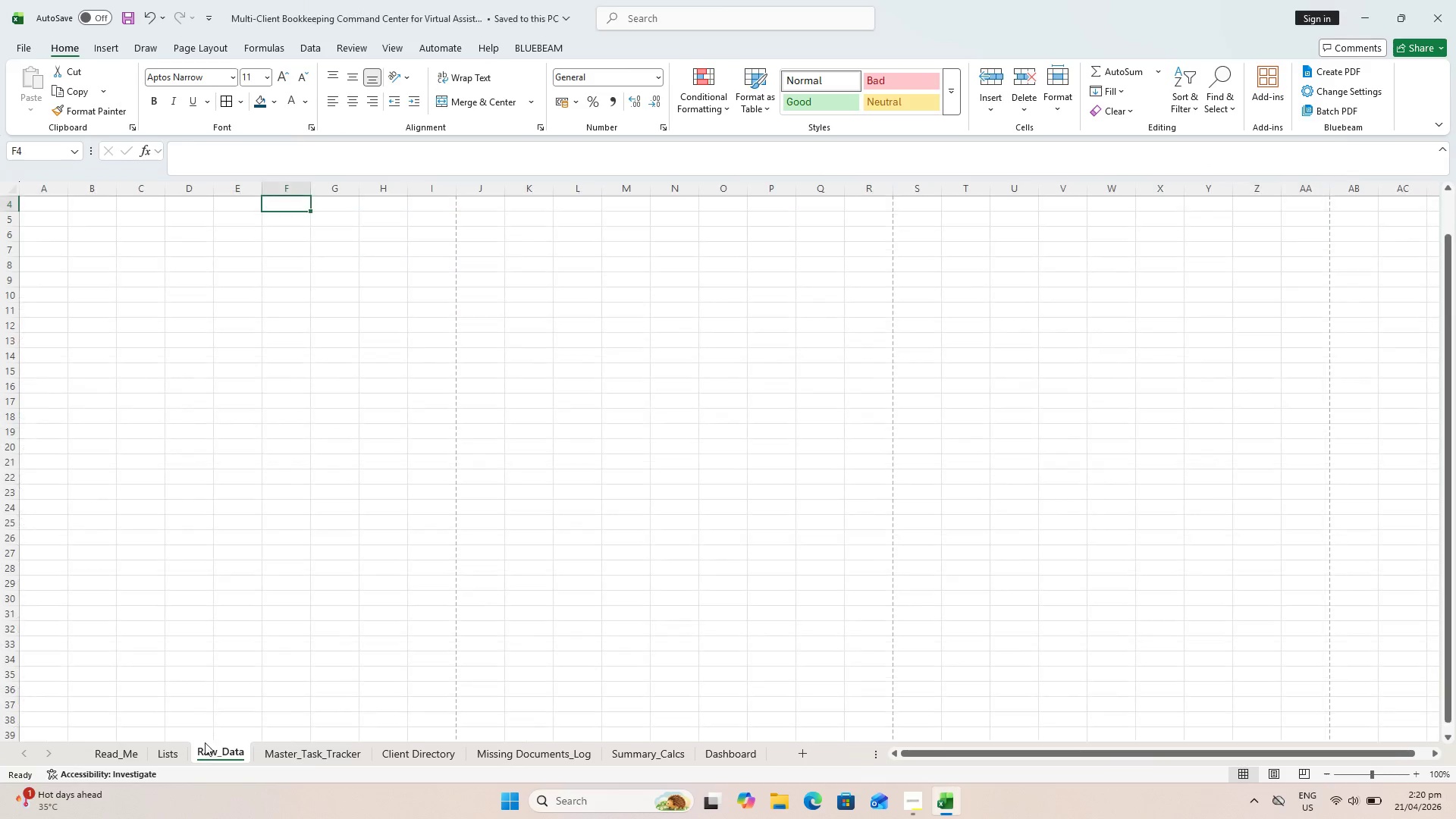 
key(Control+S)
 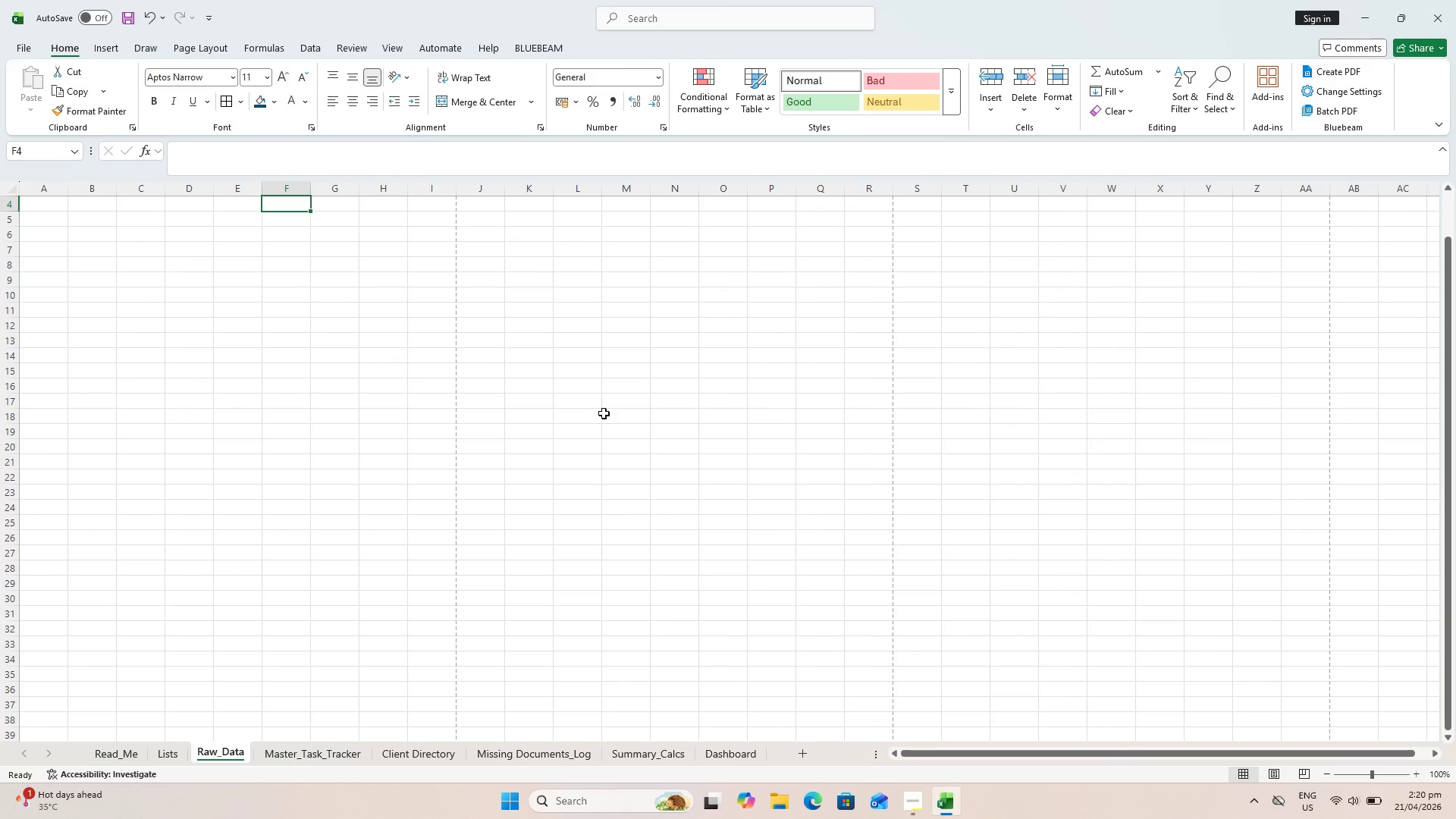 
key(Alt+AltLeft)
 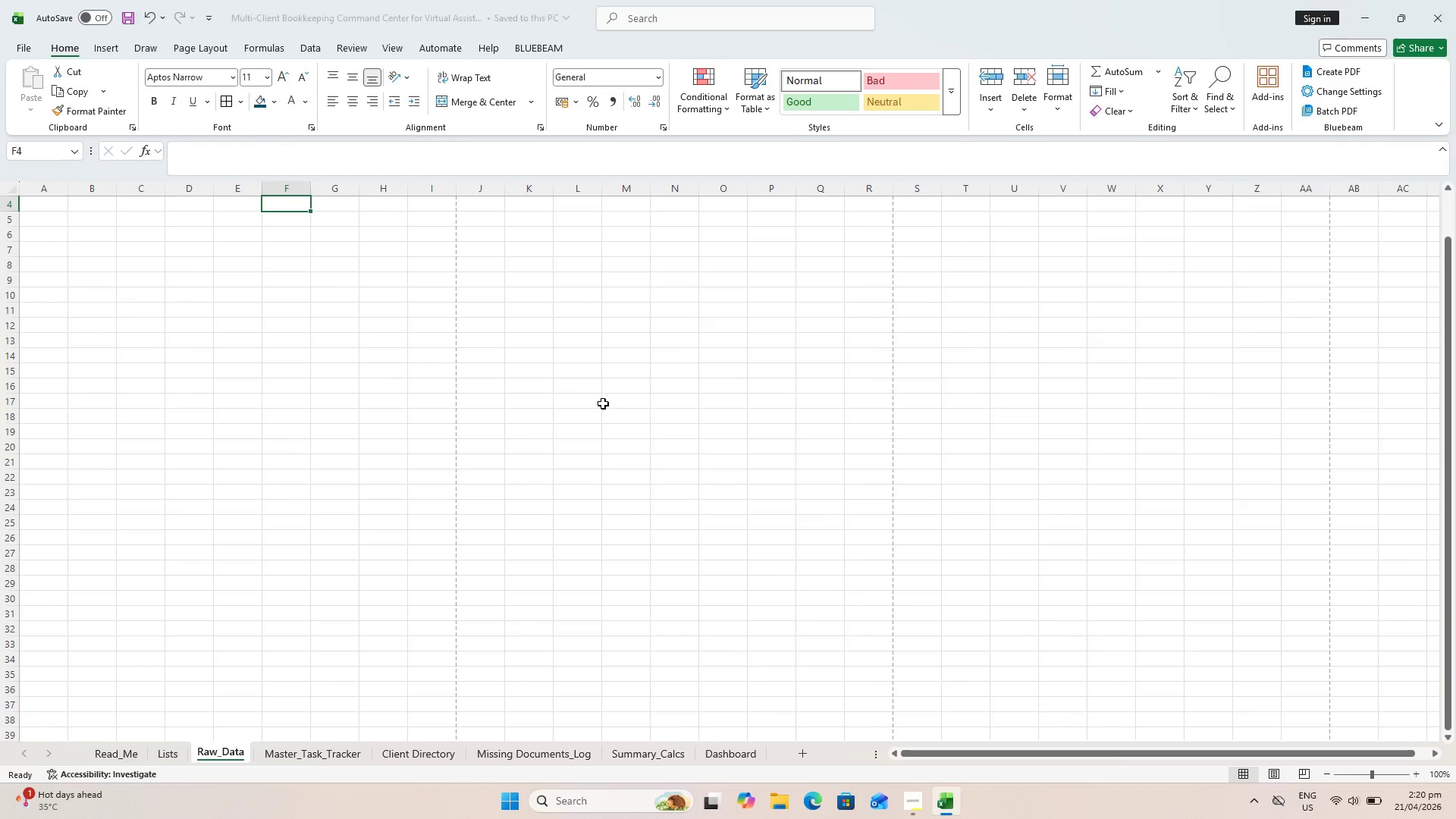 
key(Alt+Tab)